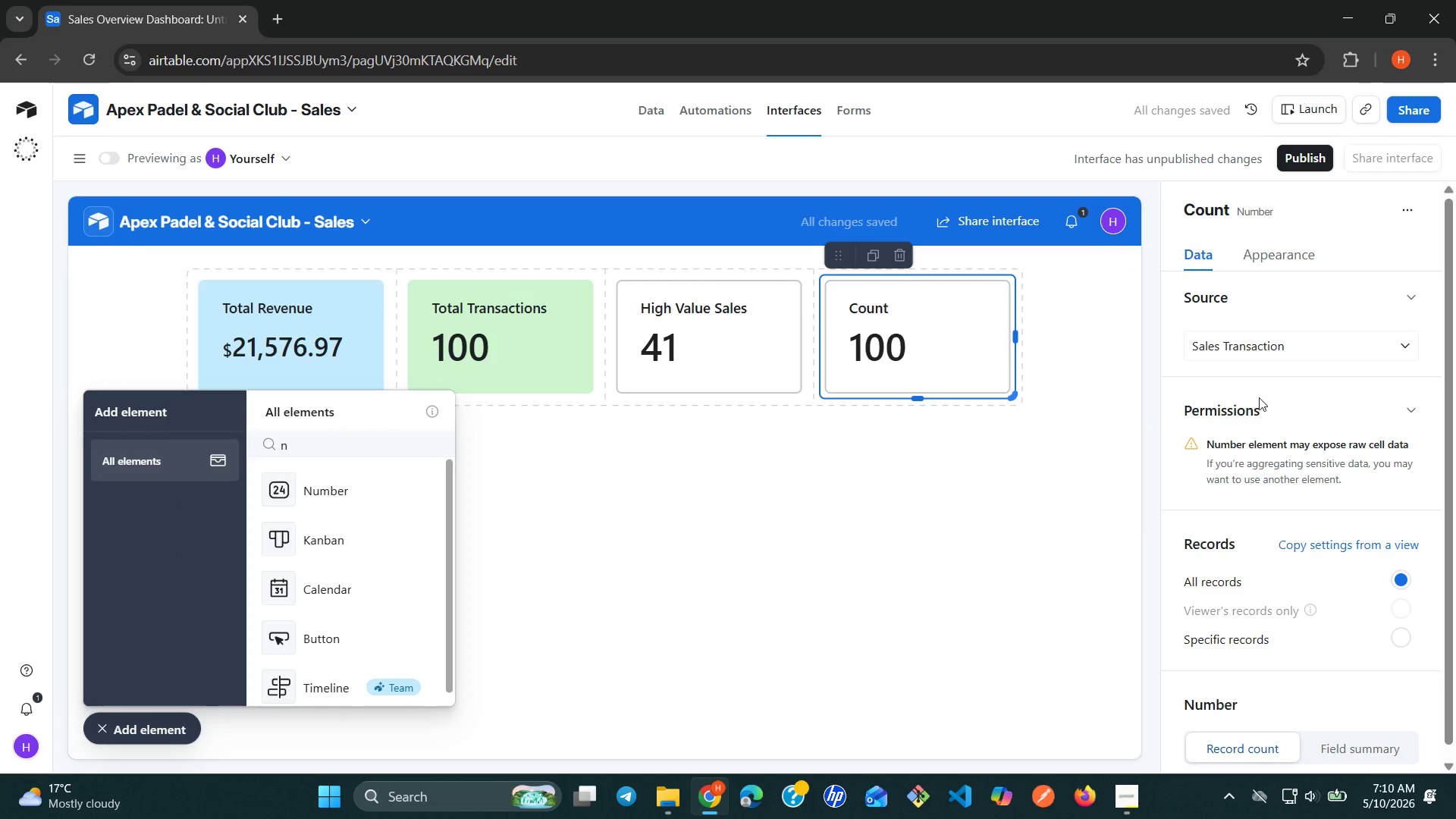 
left_click([1351, 727])
 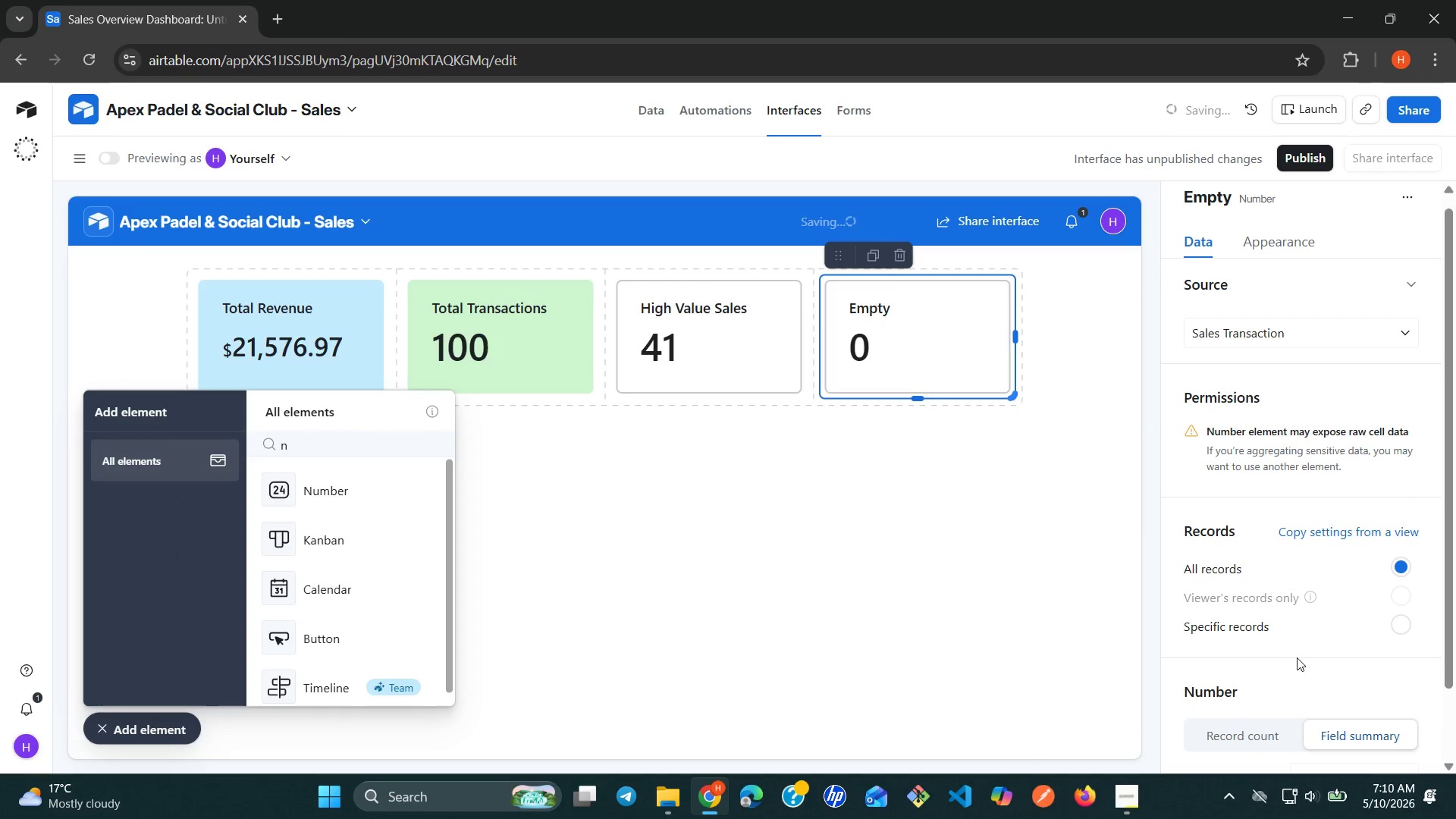 
mouse_move([1316, 663])
 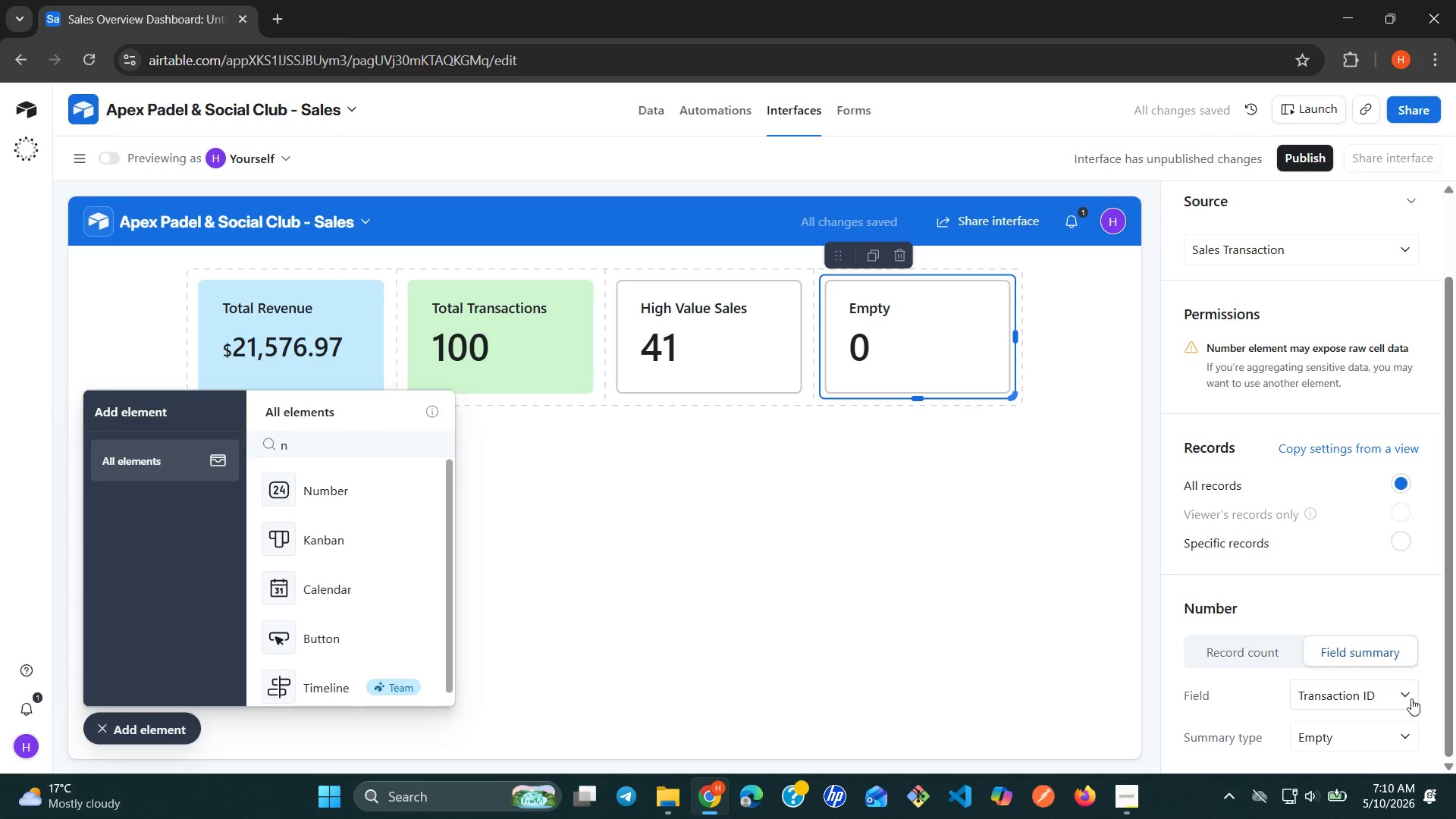 
left_click([1411, 698])
 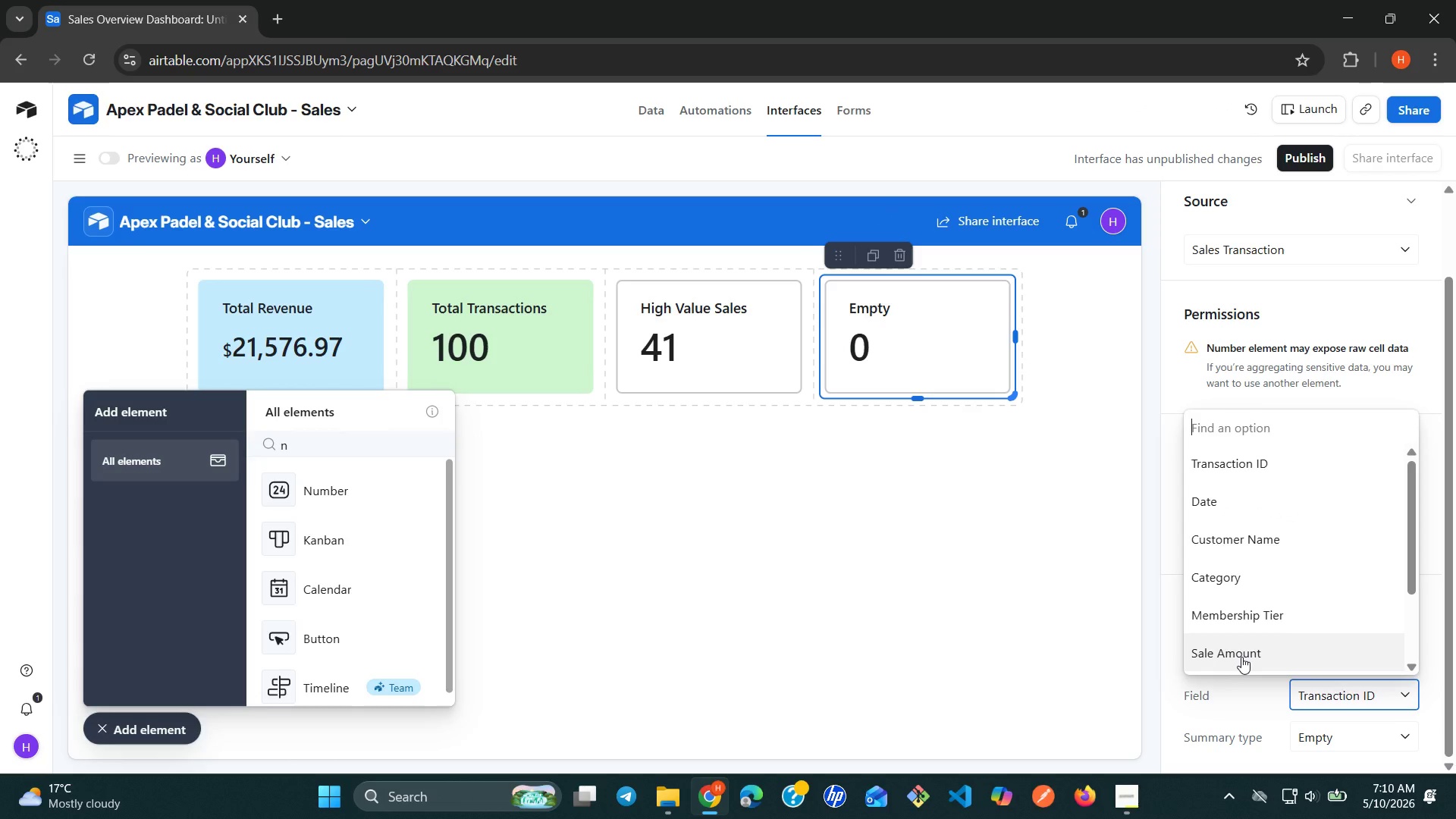 
left_click([1241, 657])
 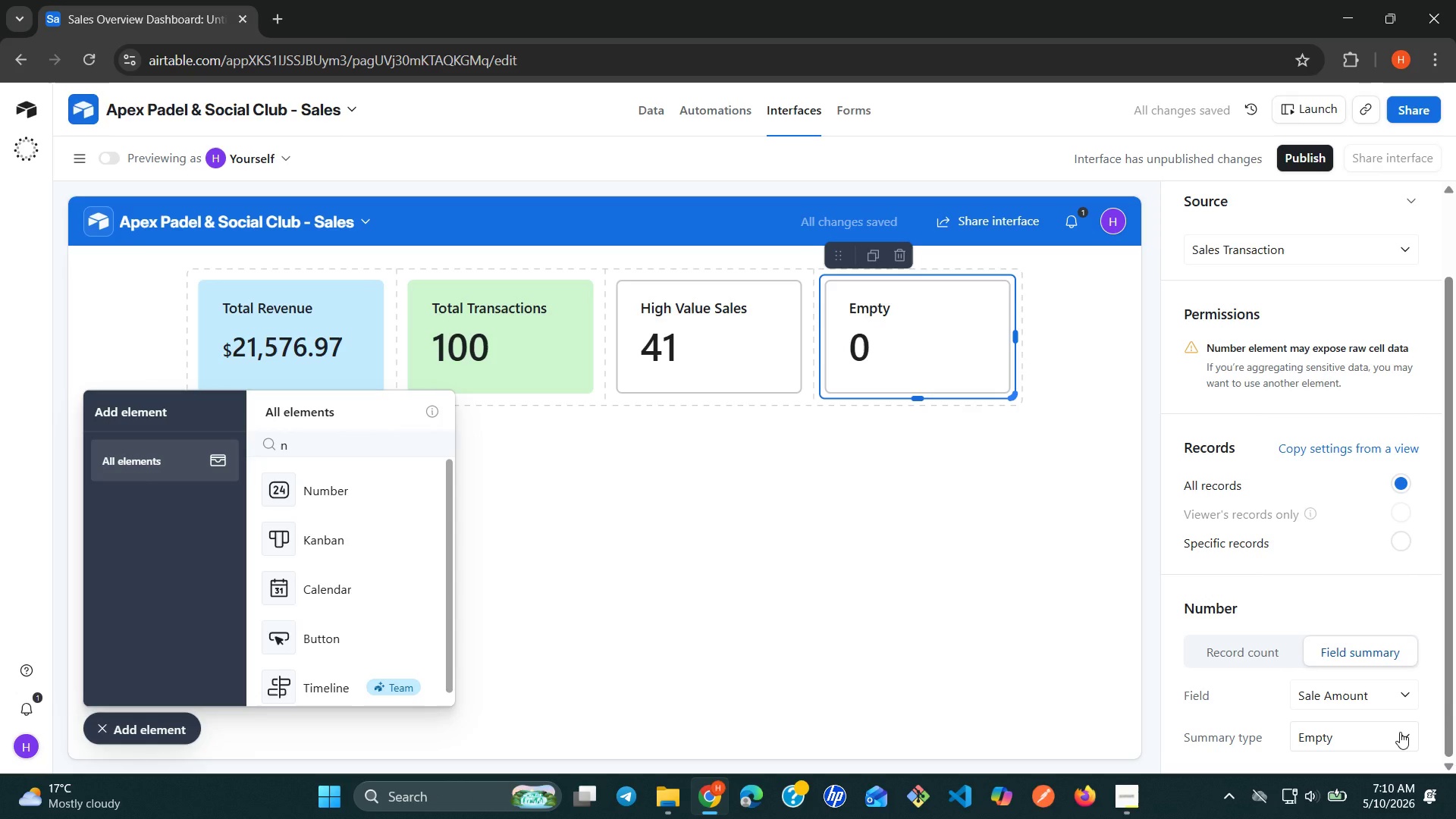 
left_click([1400, 732])
 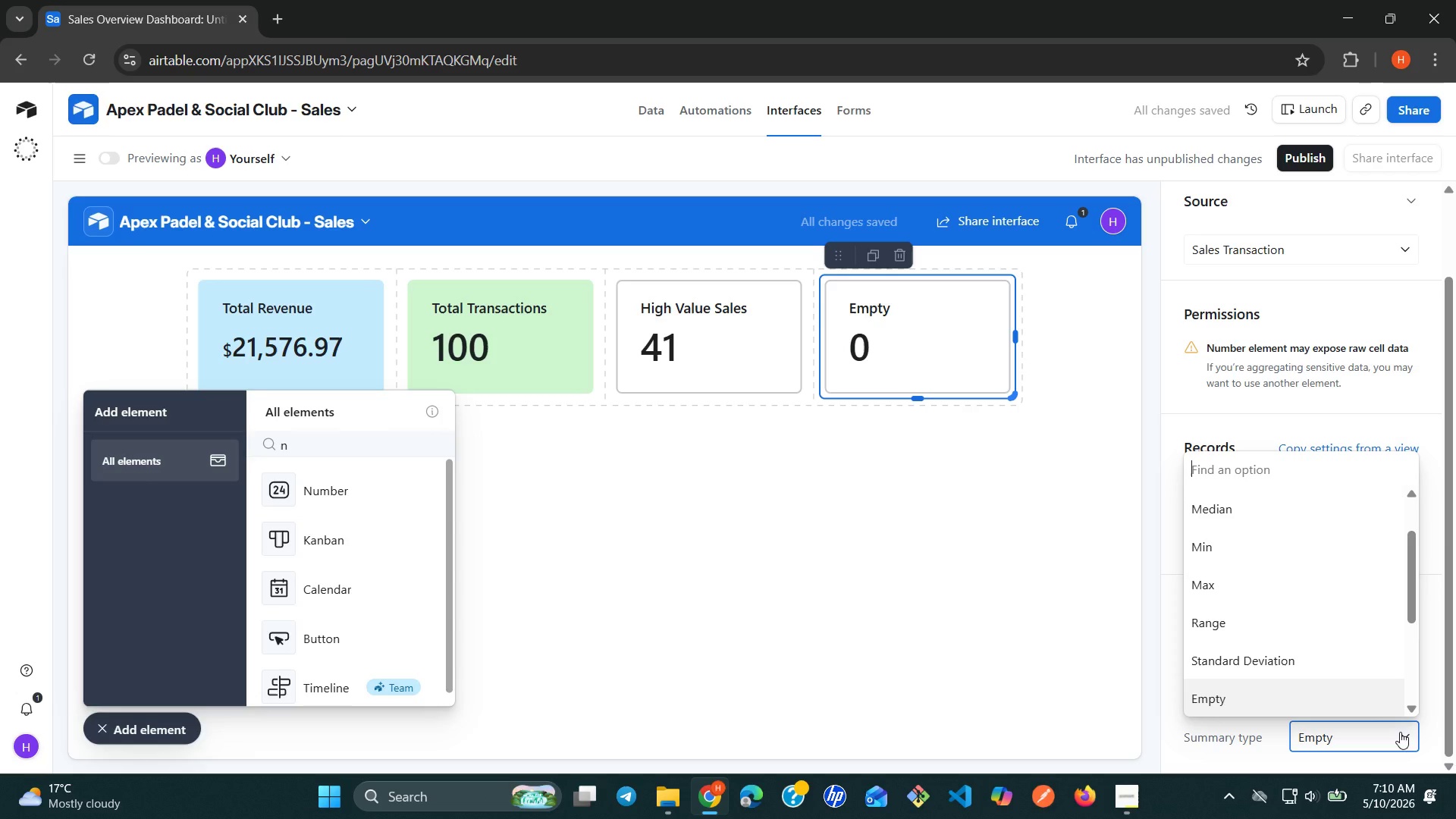 
key(A)
 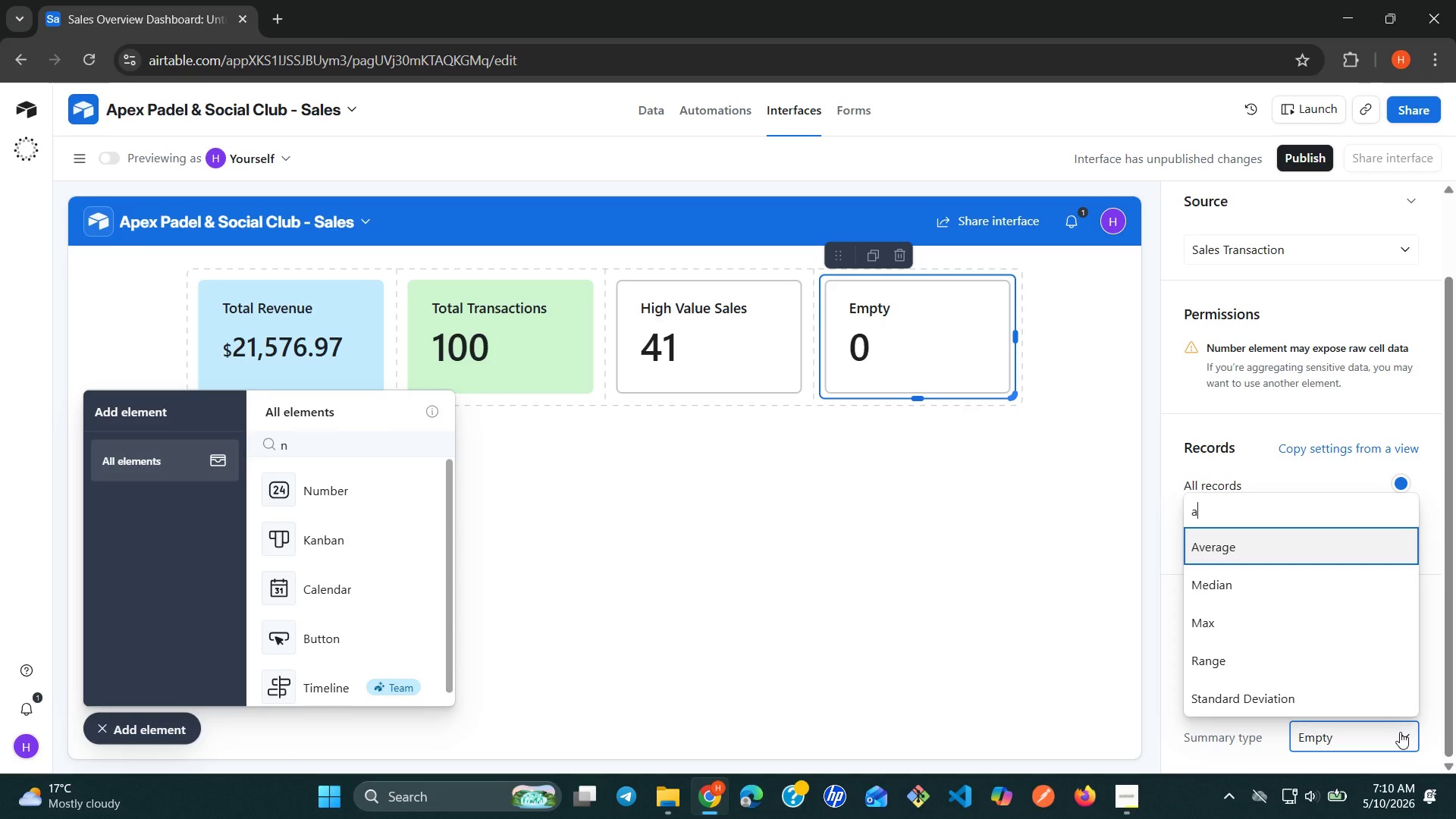 
key(Enter)
 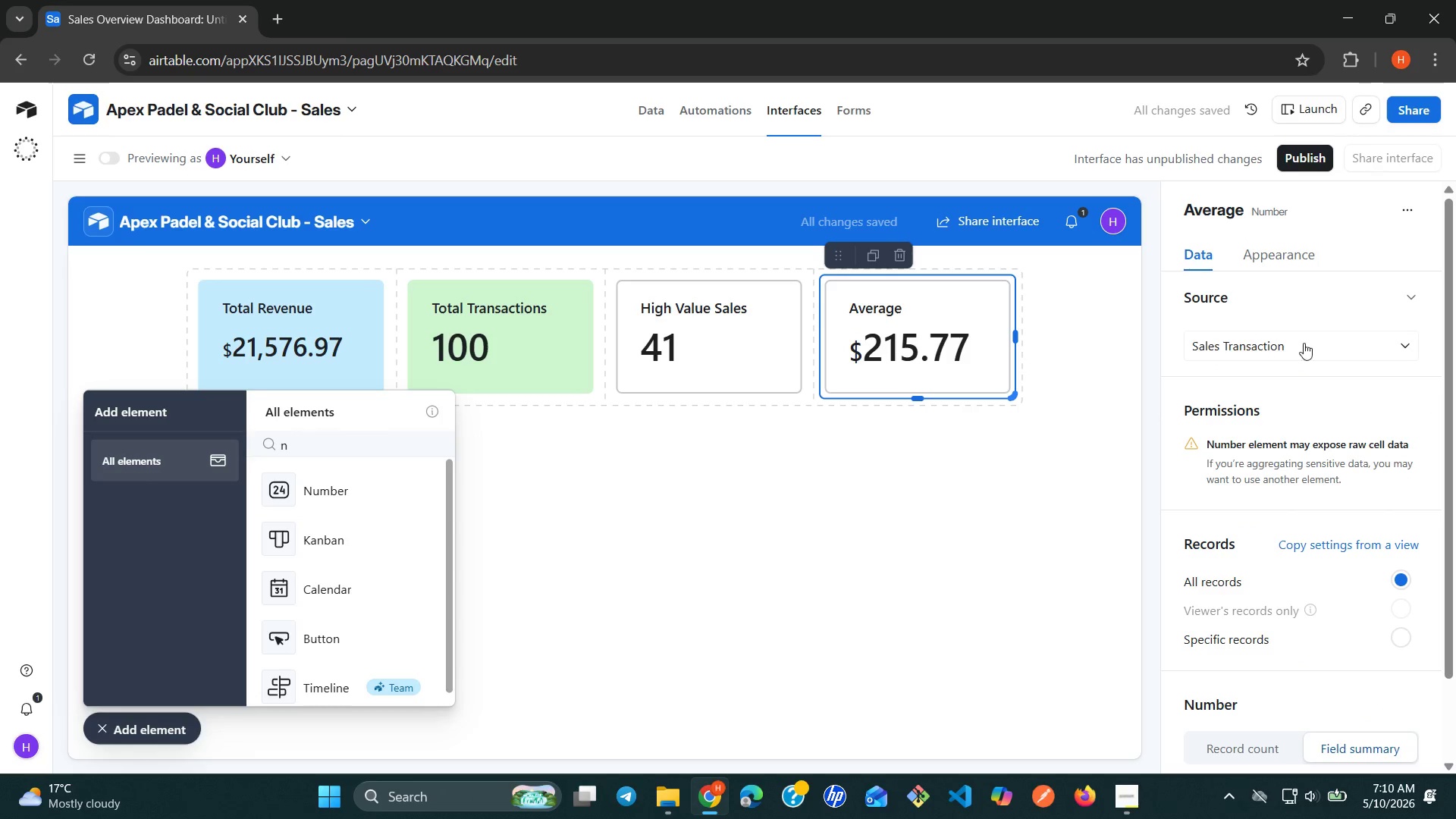 
wait(5.73)
 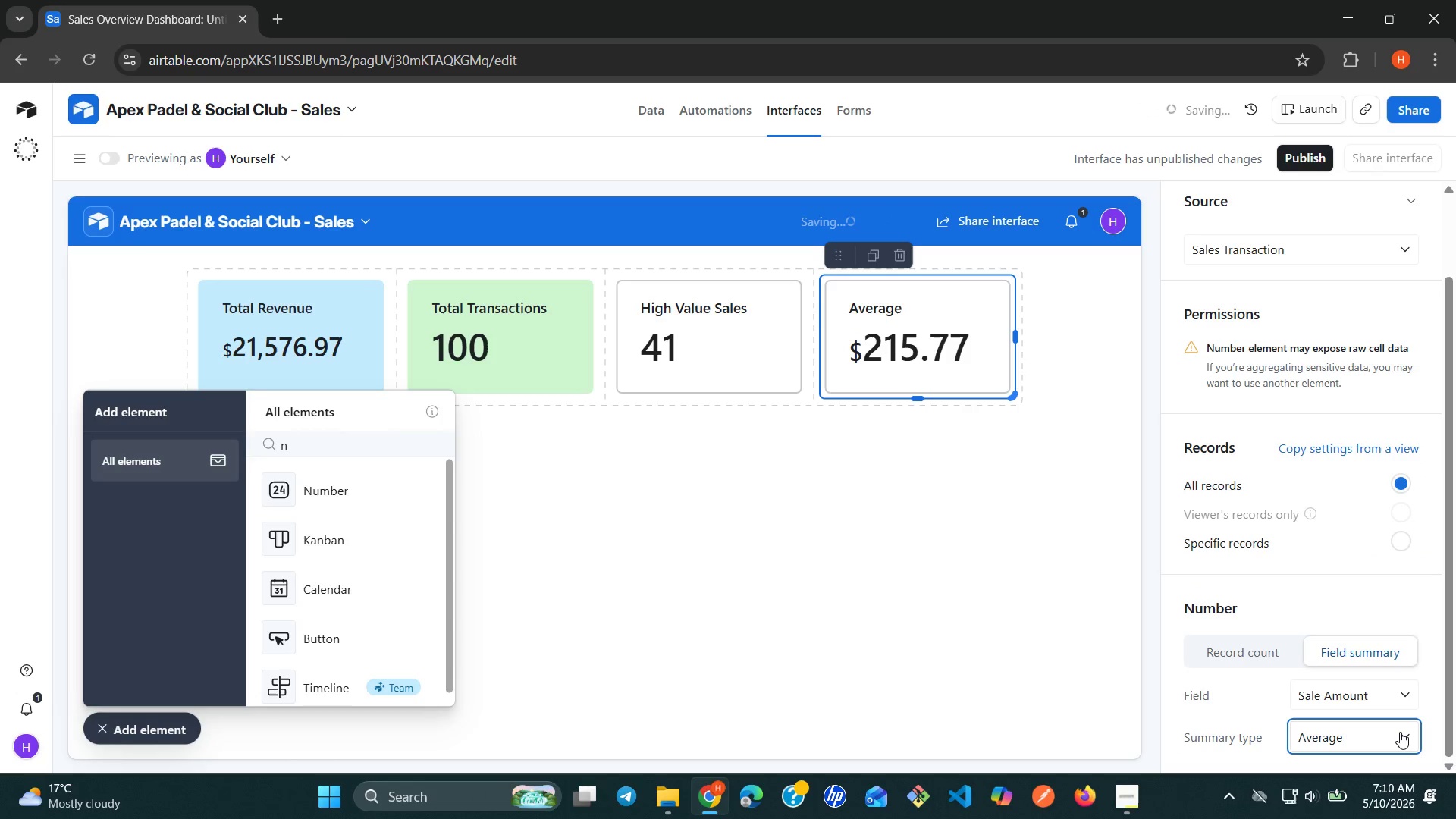 
left_click([1323, 206])
 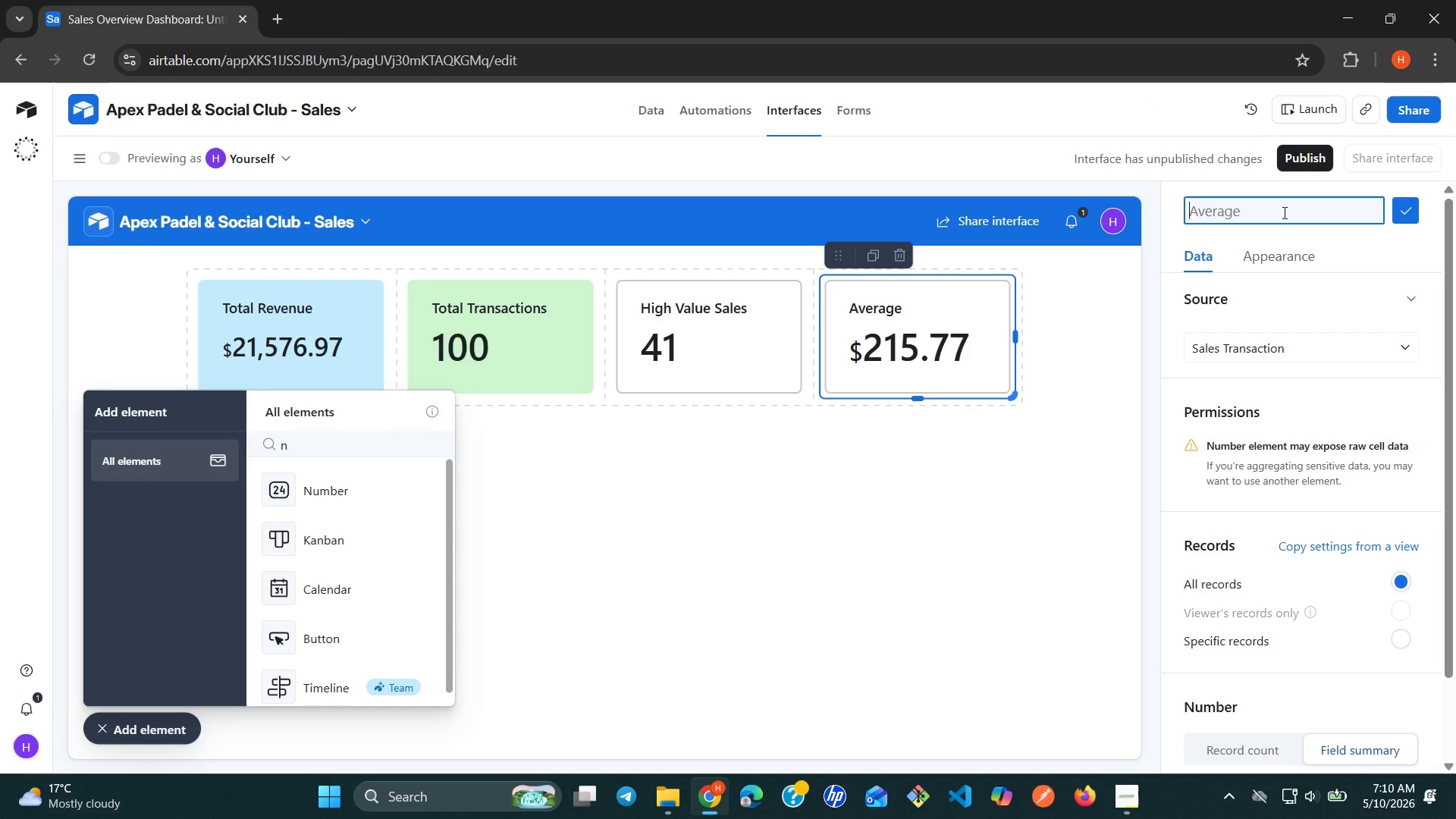 
type(Avg Transaction)
 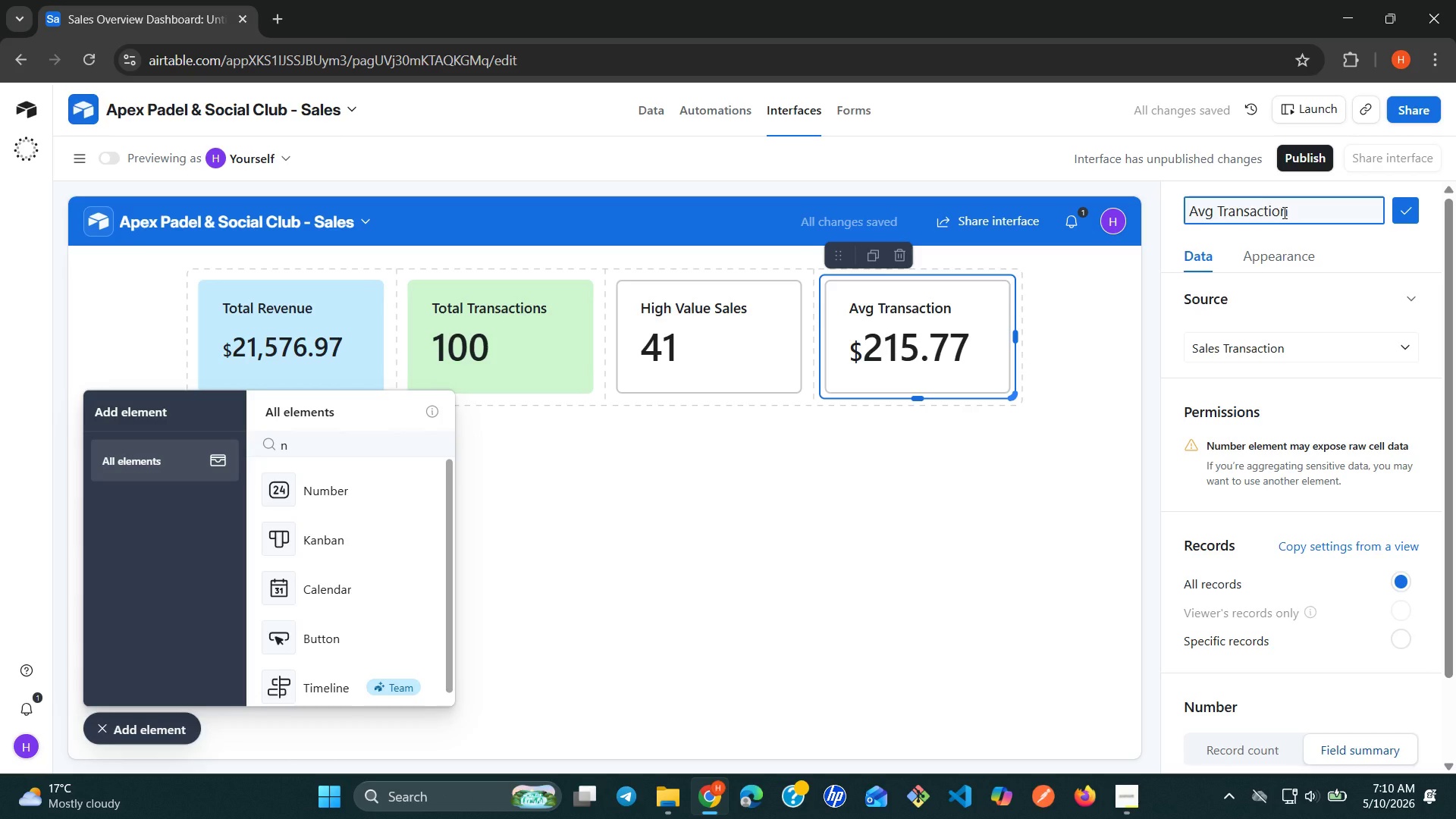 
type( Value)
 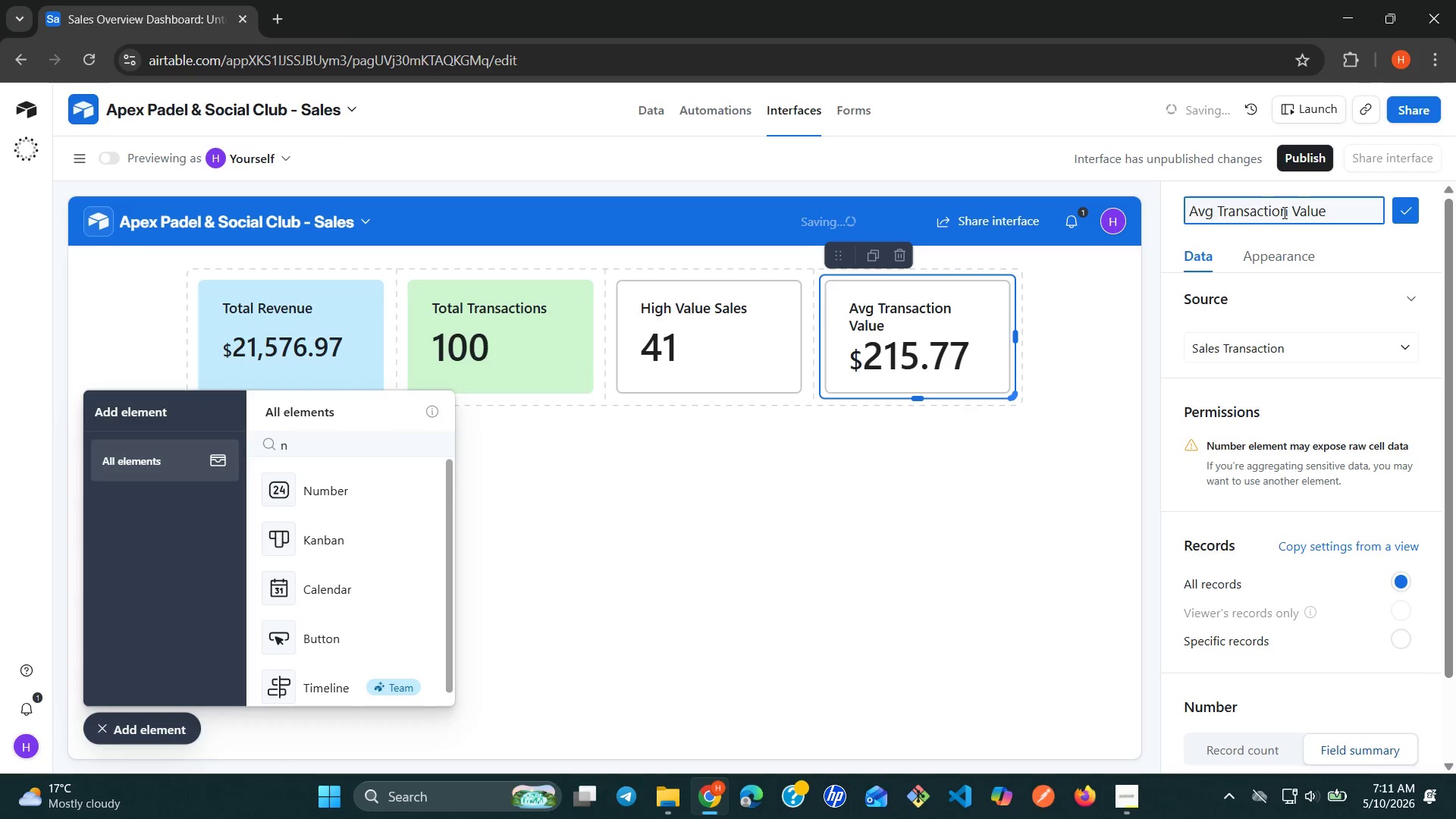 
wait(5.59)
 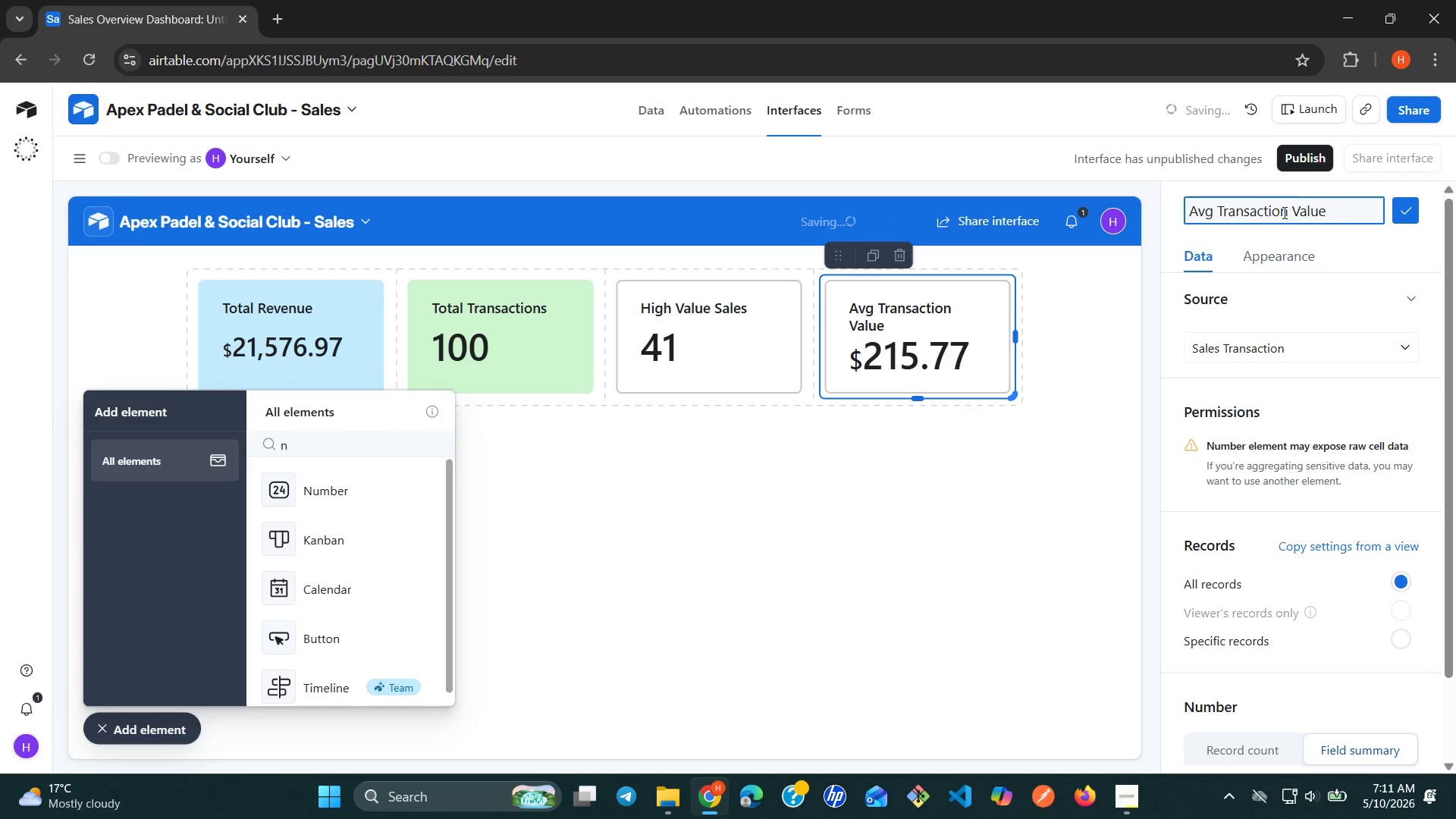 
left_click([1280, 253])
 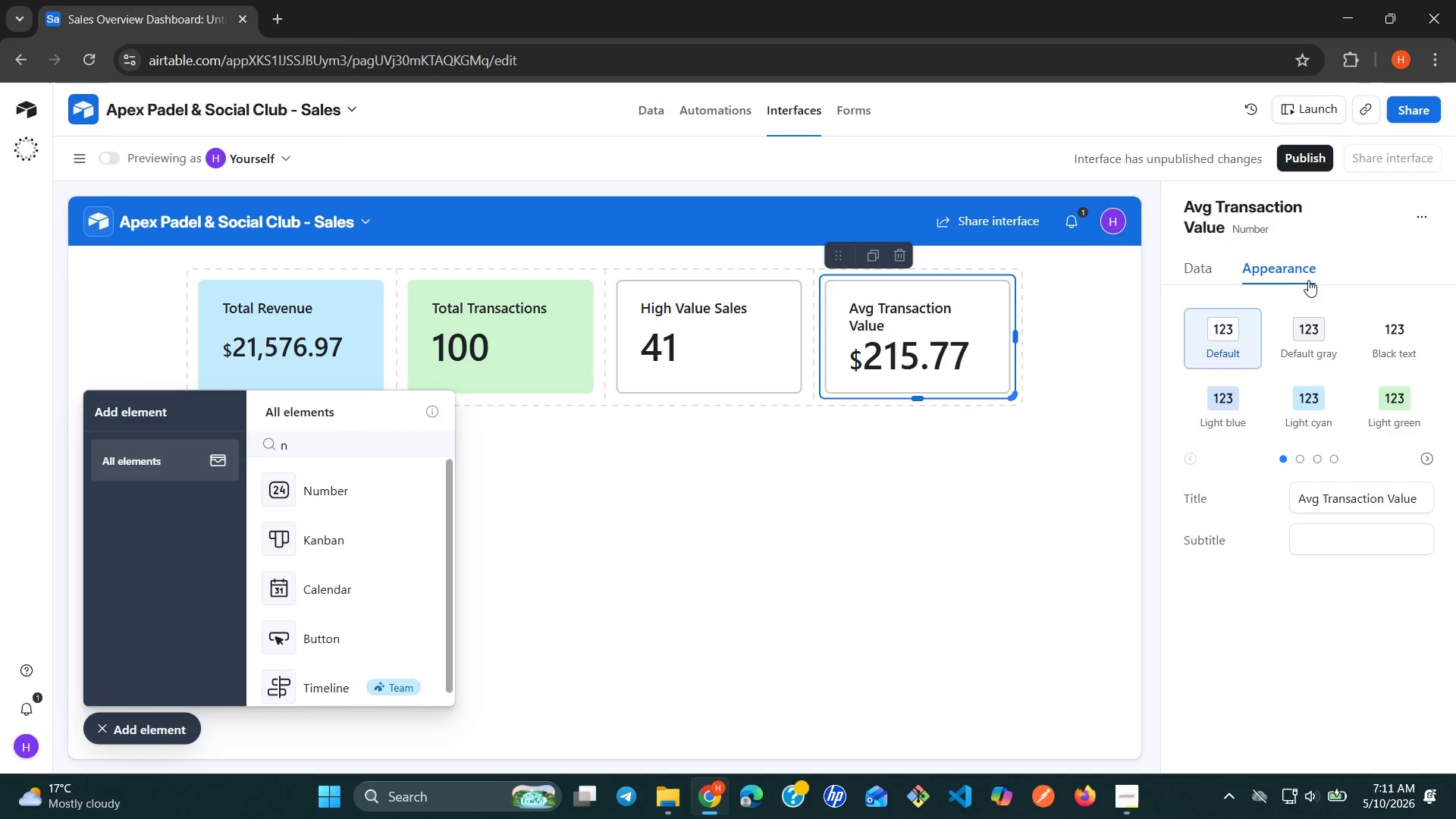 
left_click([1314, 309])
 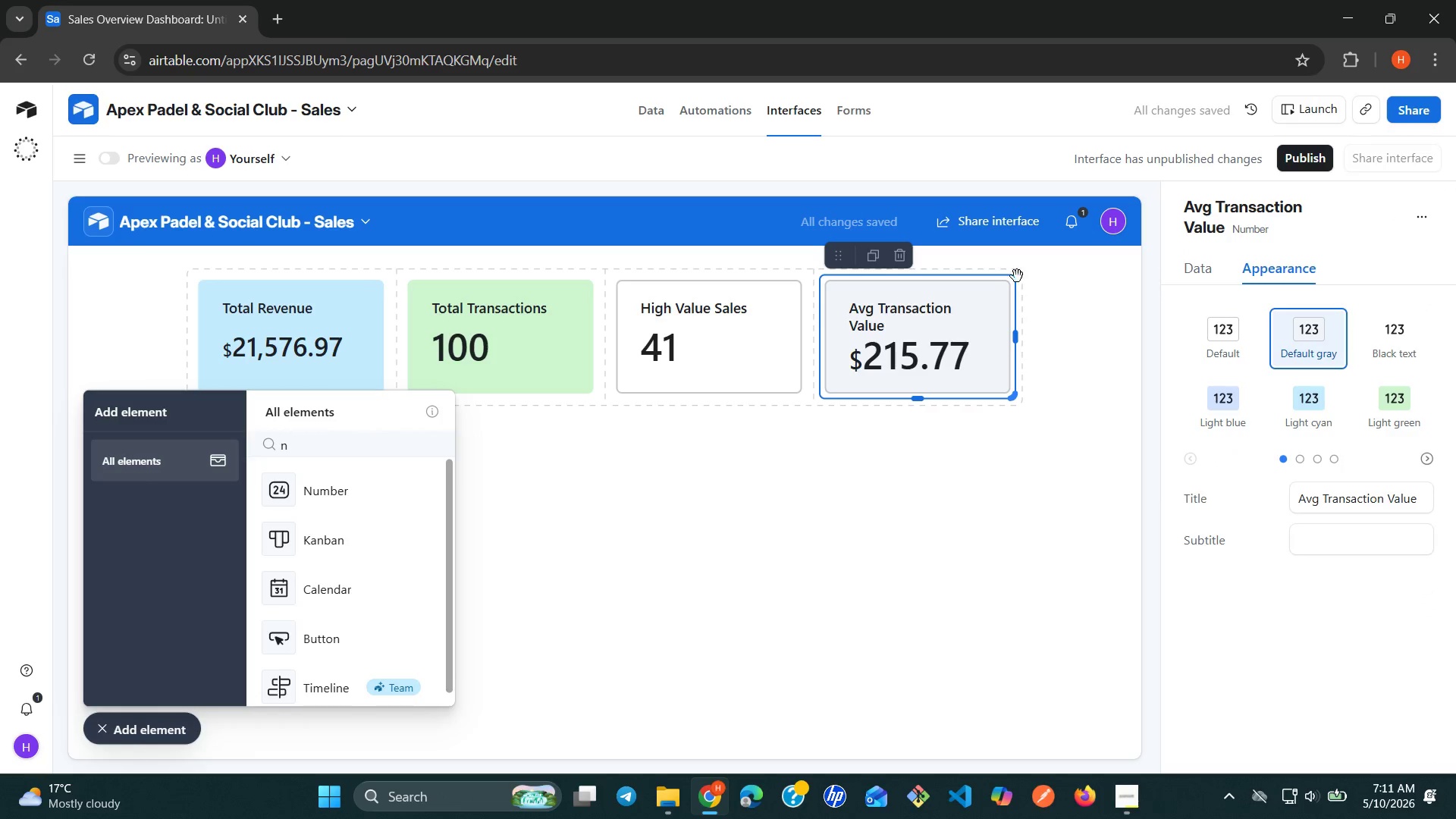 
left_click([736, 334])
 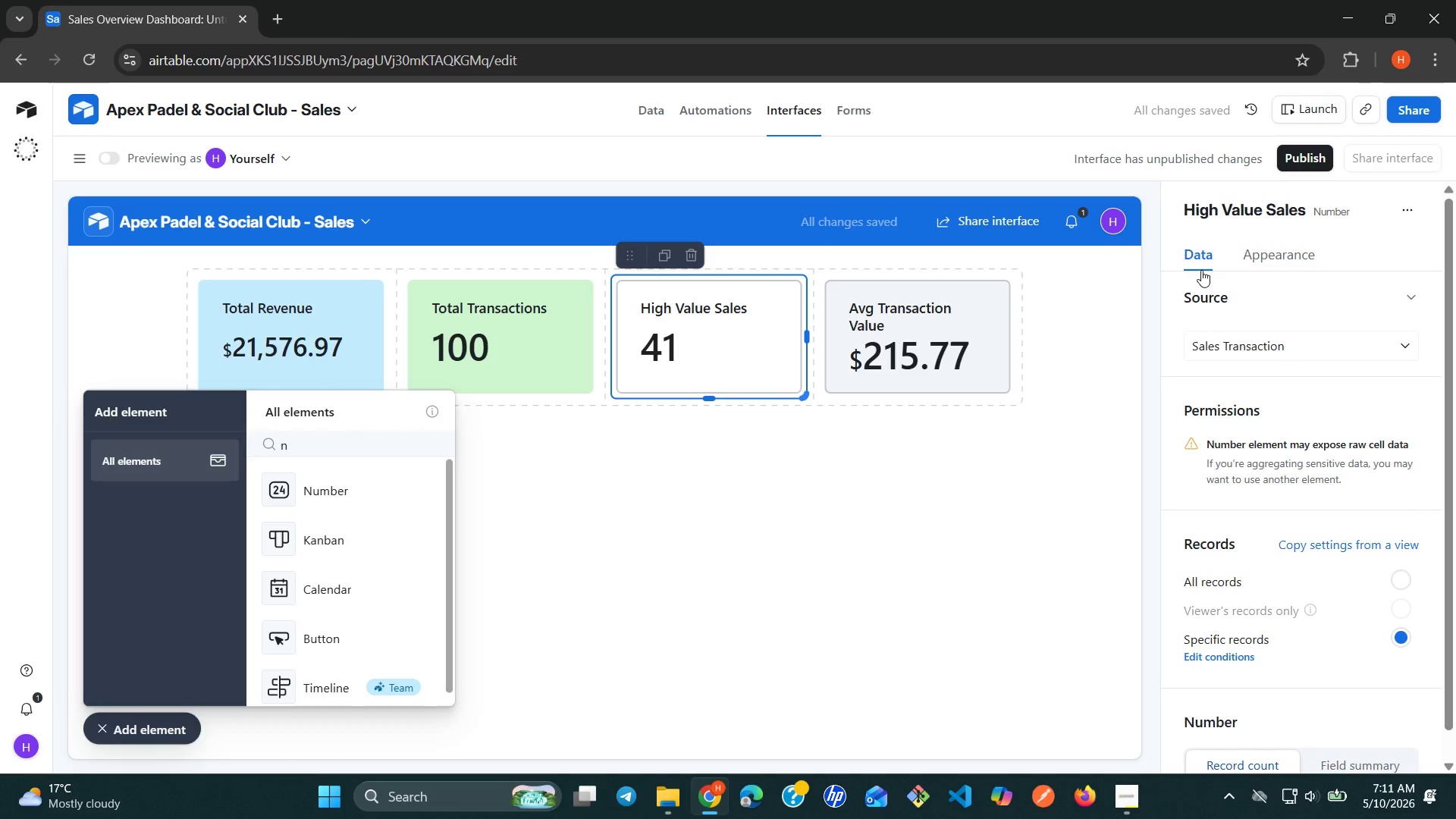 
left_click([1260, 251])
 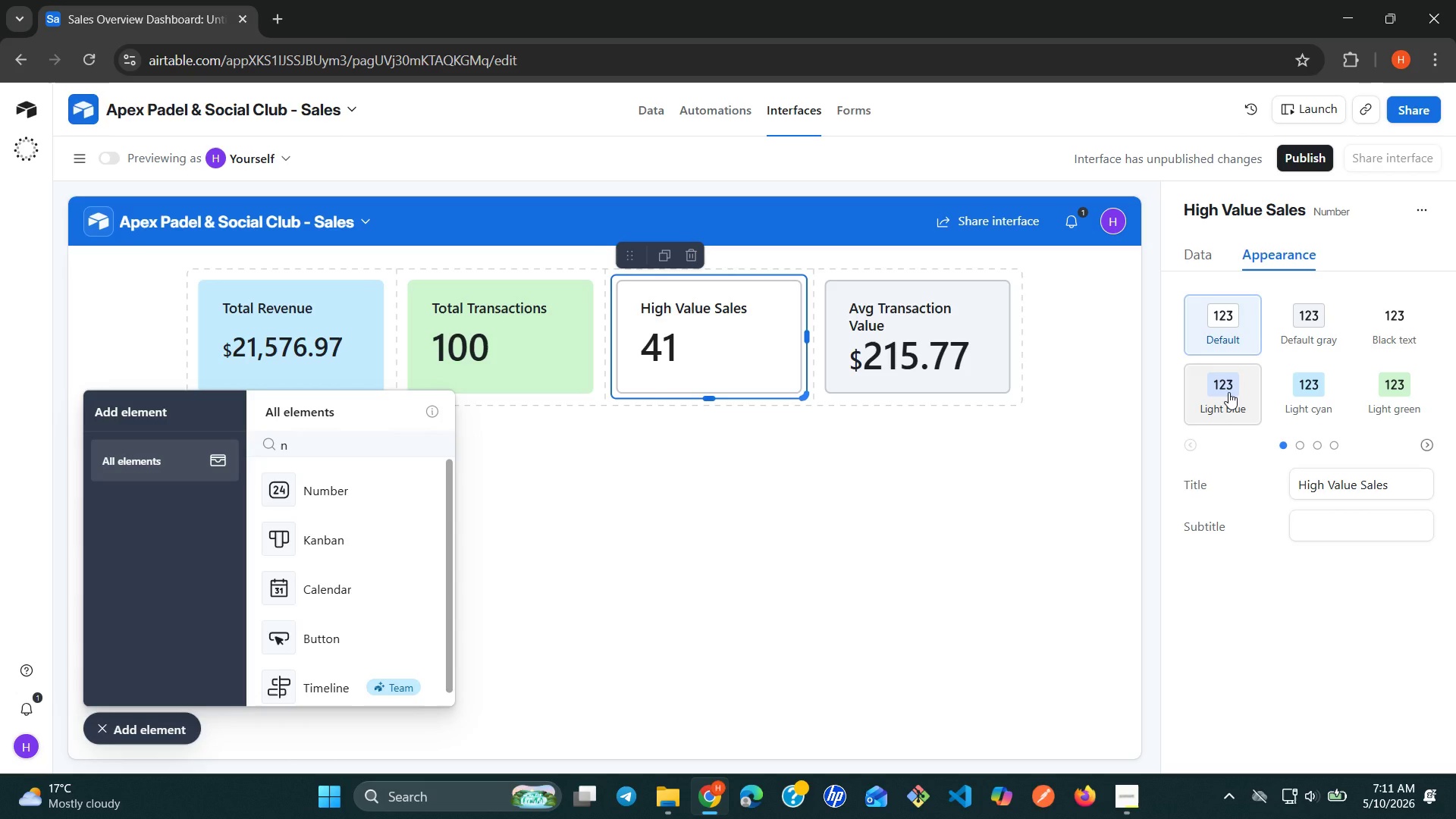 
left_click([1380, 325])
 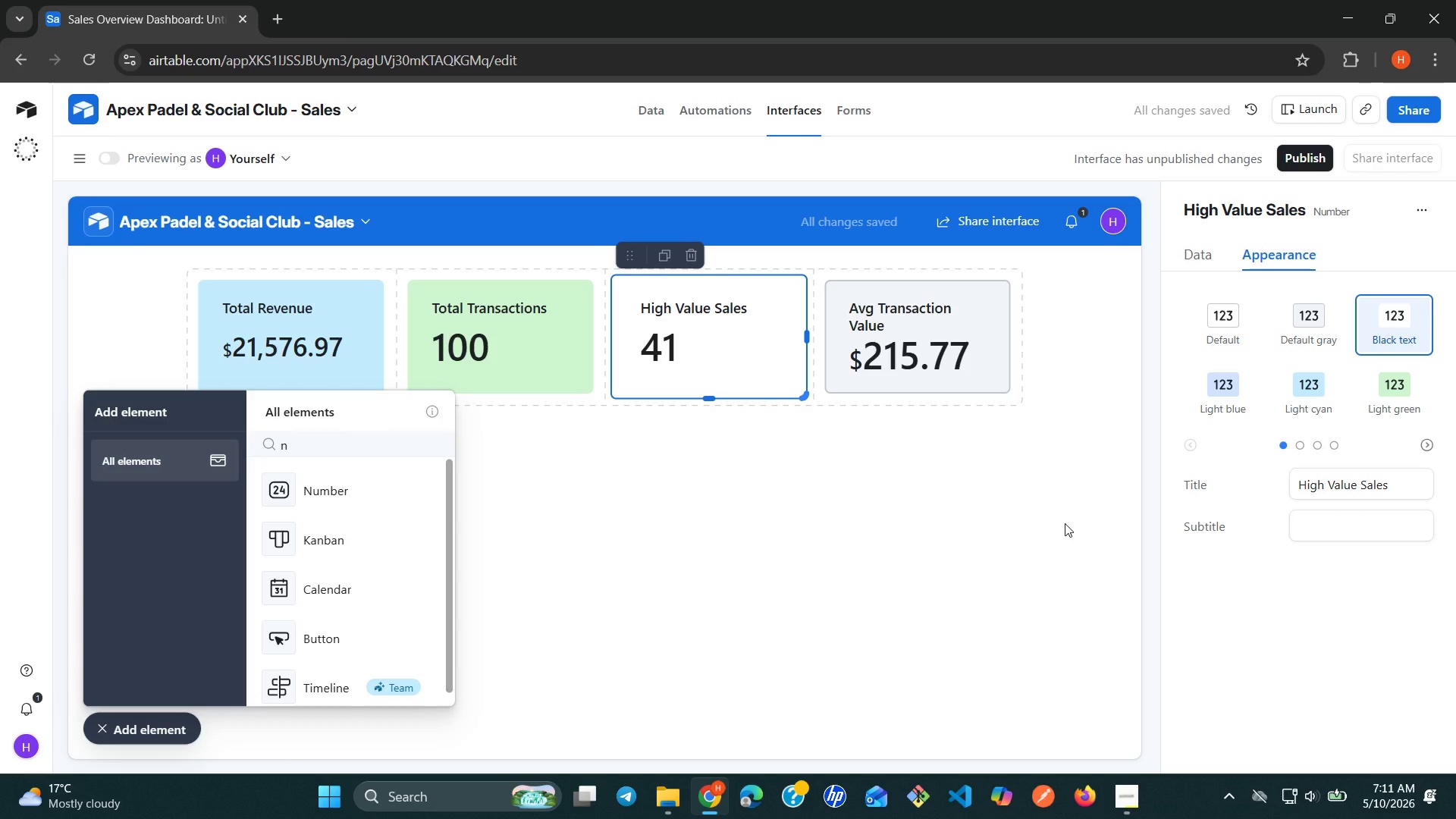 
left_click([1065, 523])
 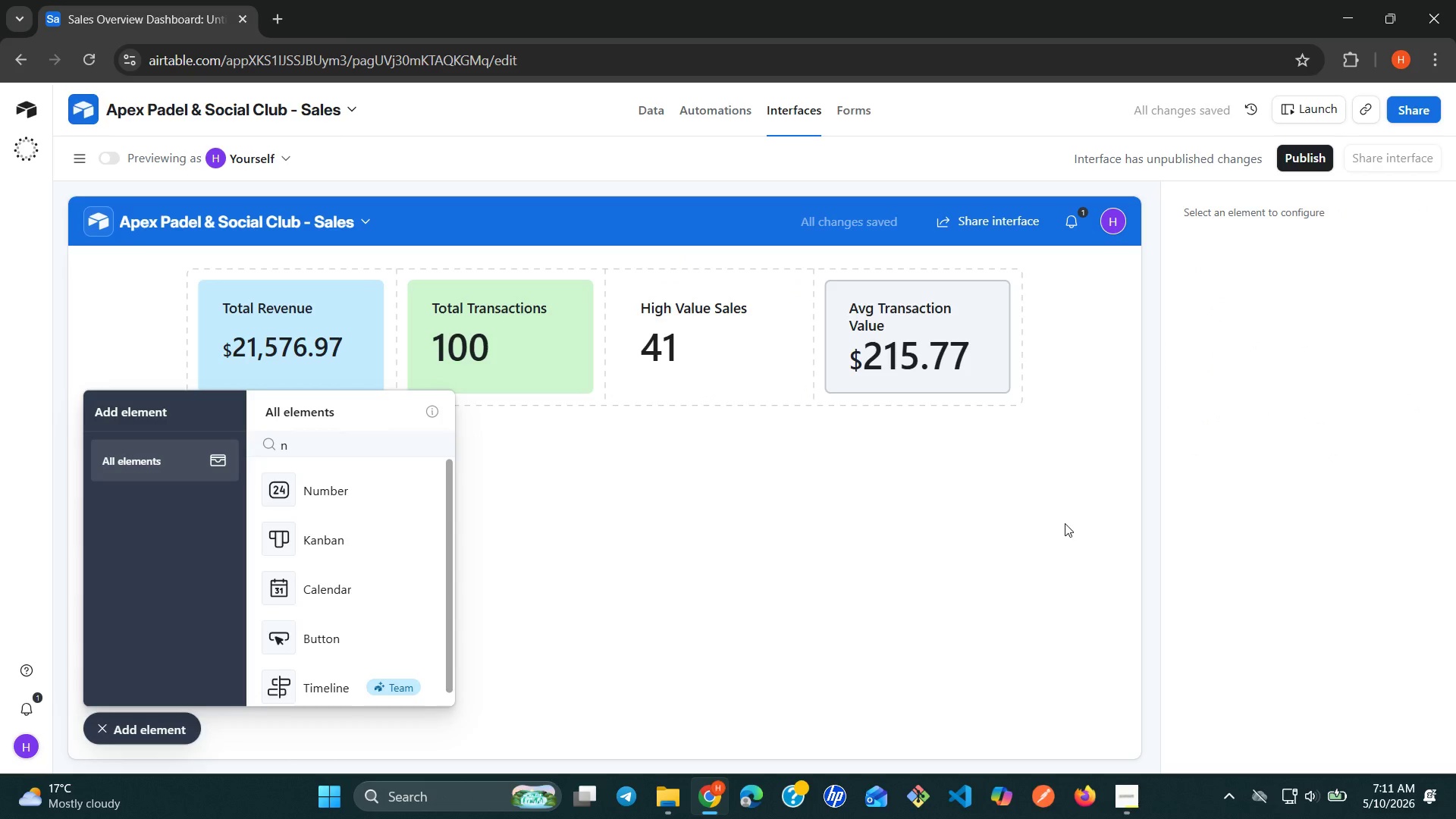 
wait(8.78)
 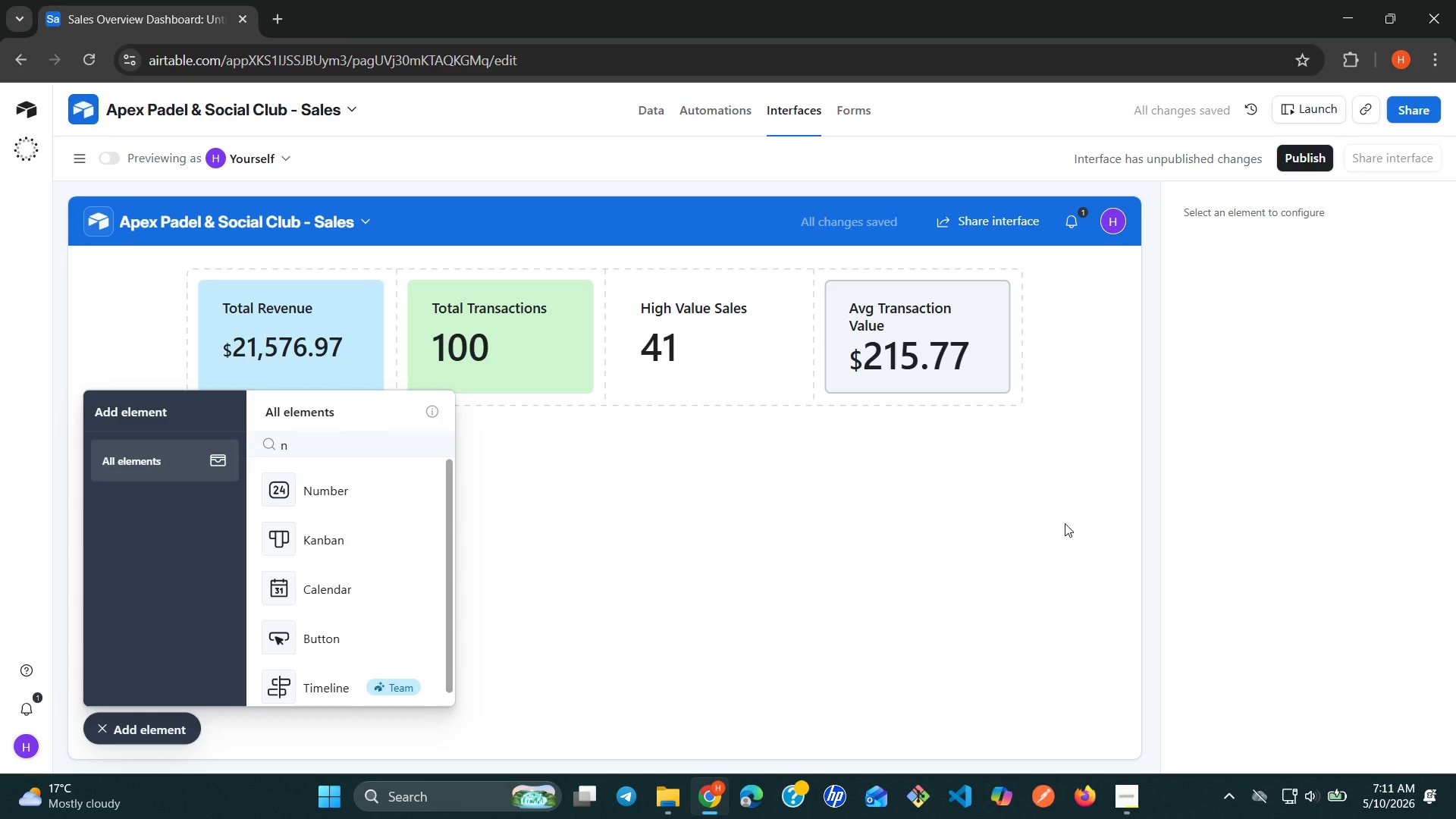 
left_click([303, 453])
 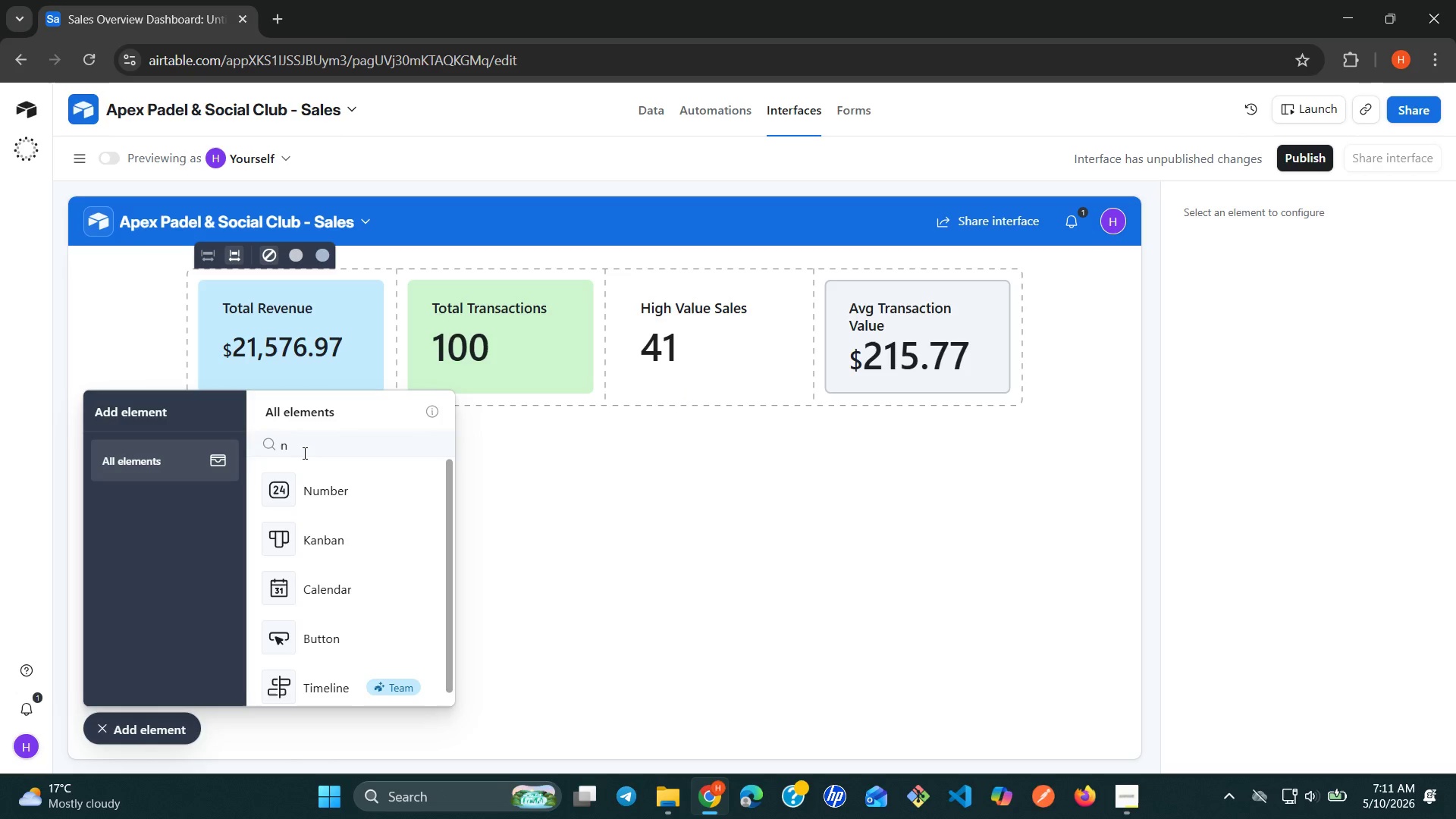 
key(Backspace)
 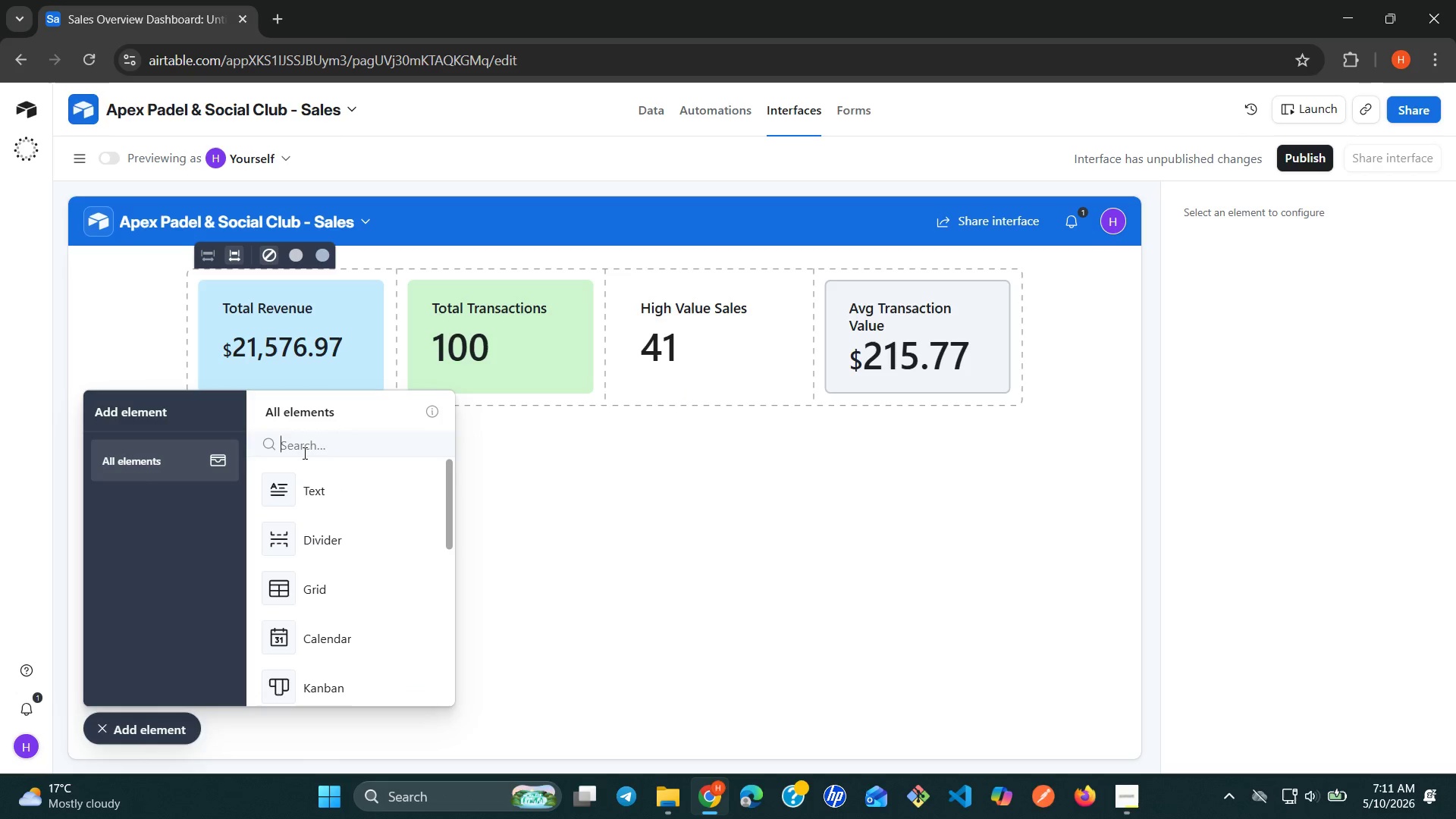 
key(C)
 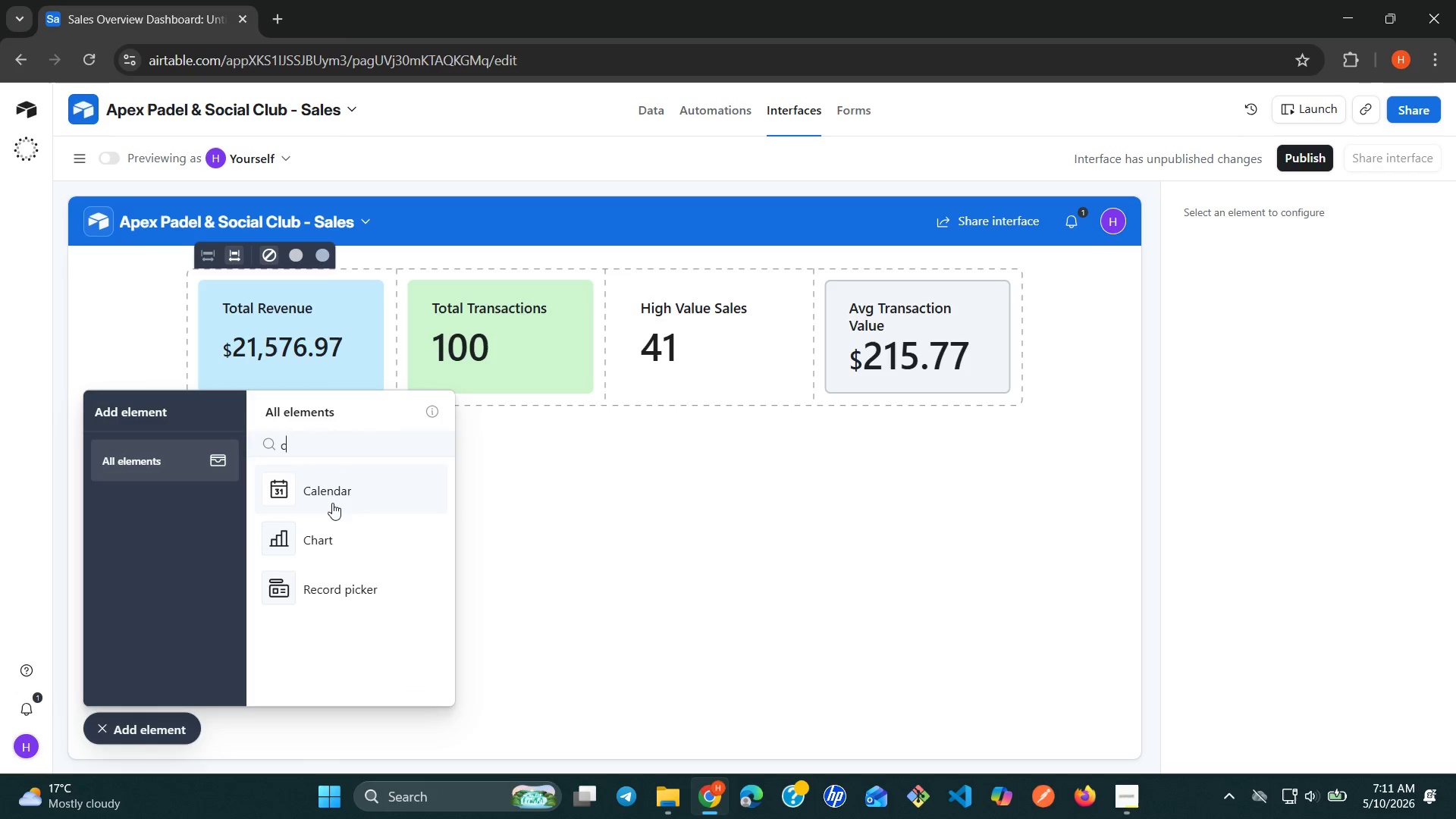 
left_click([305, 540])
 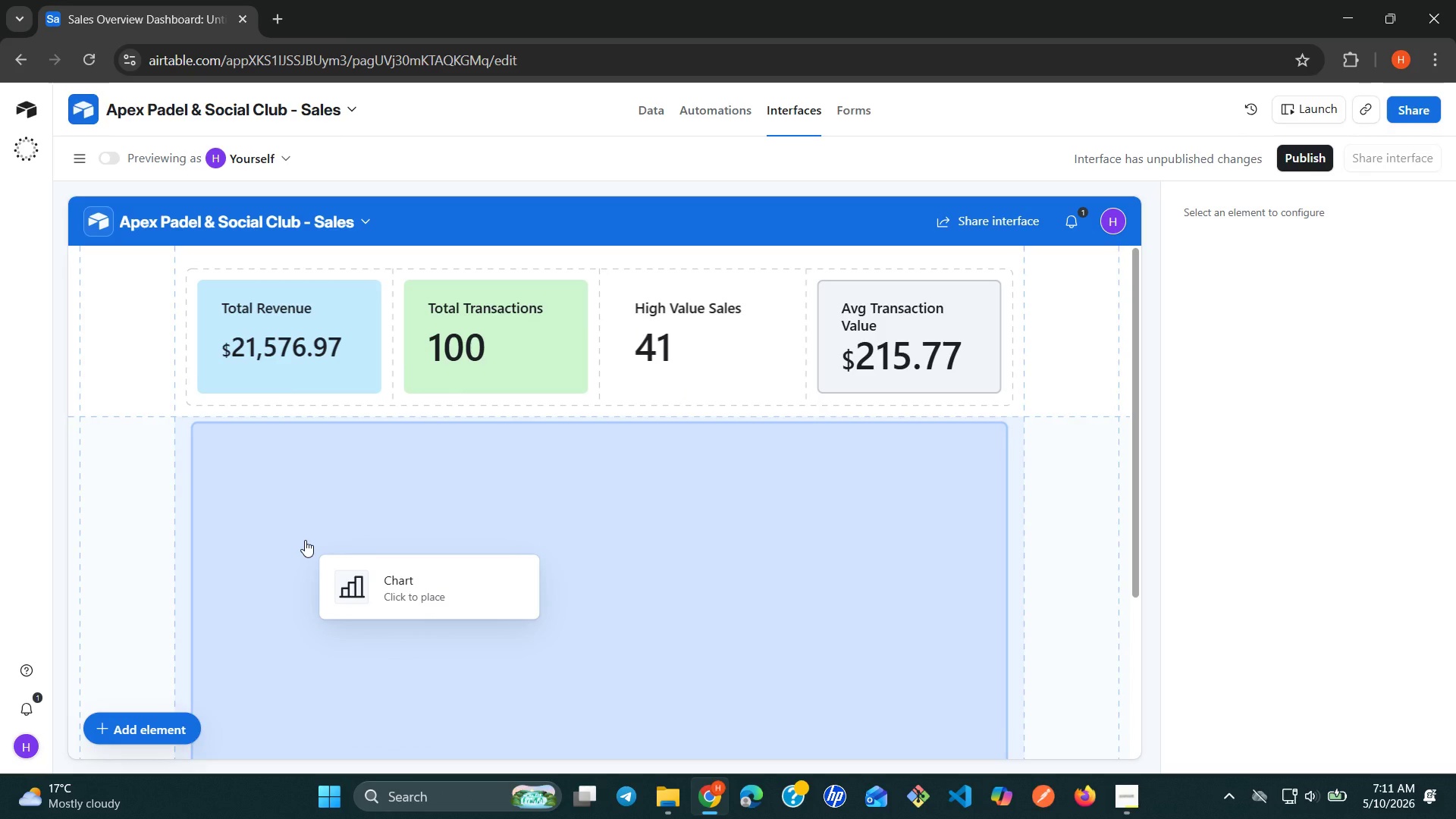 
left_click([305, 540])
 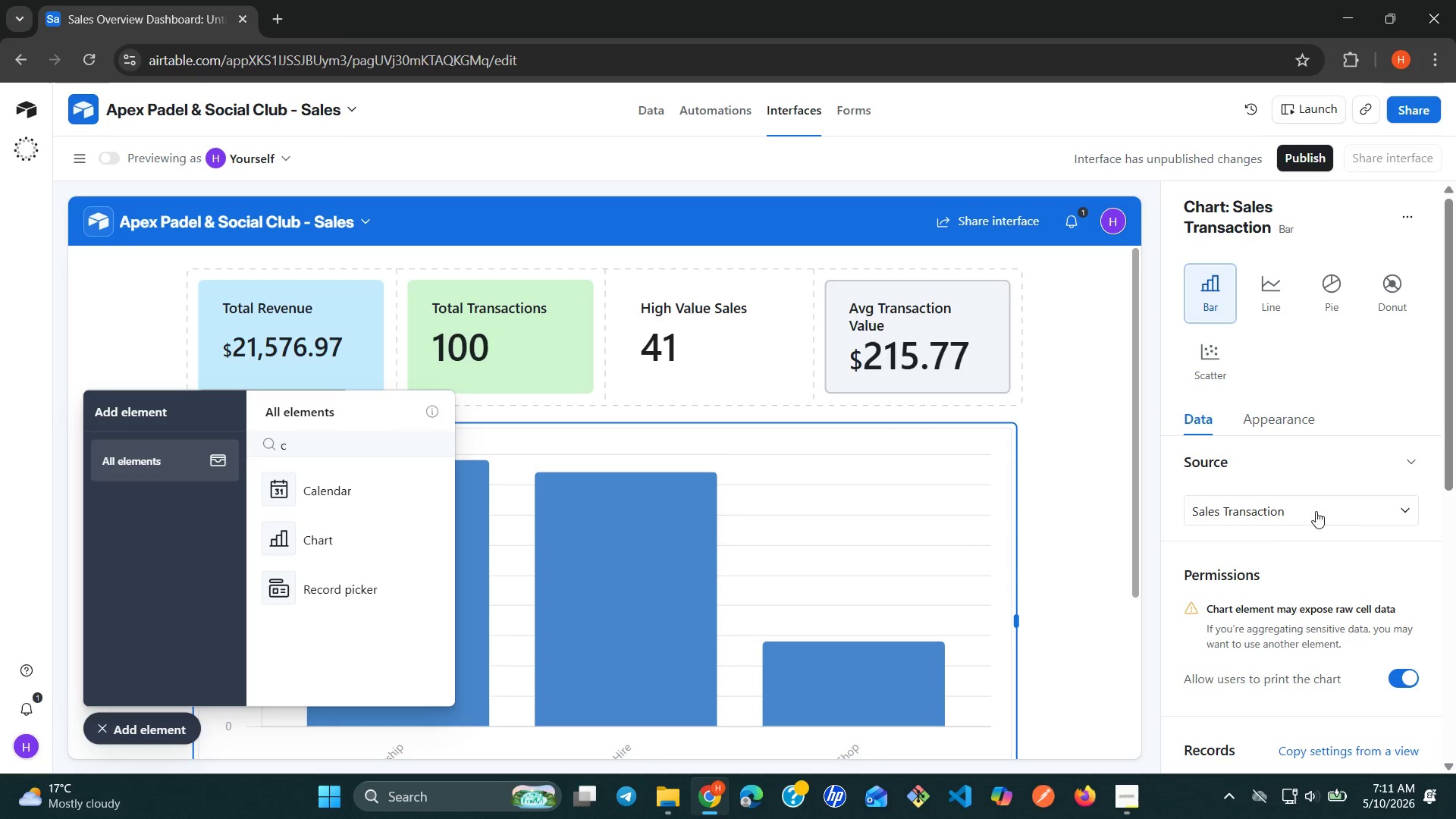 
wait(14.64)
 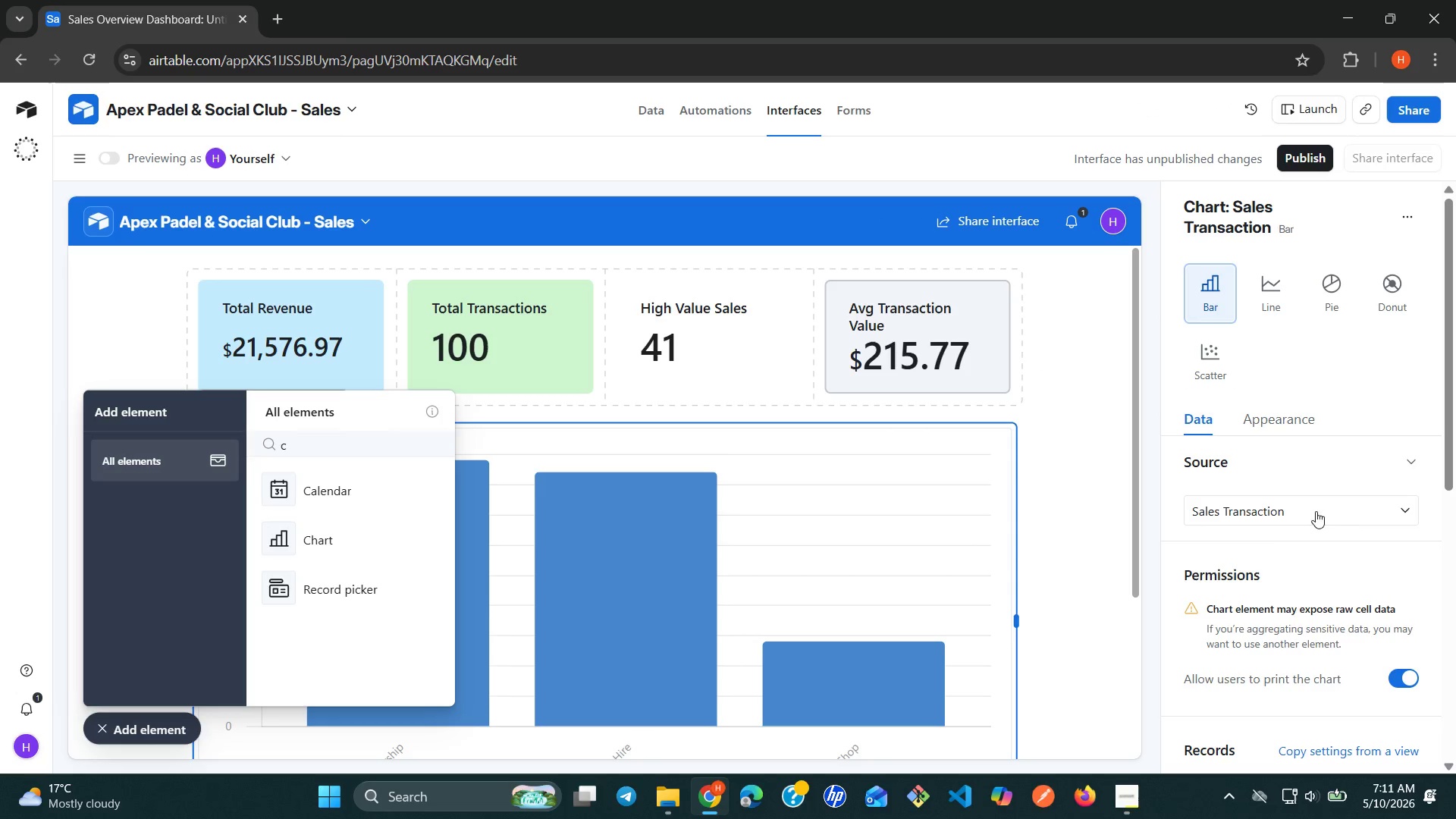 
mouse_move([1339, 576])
 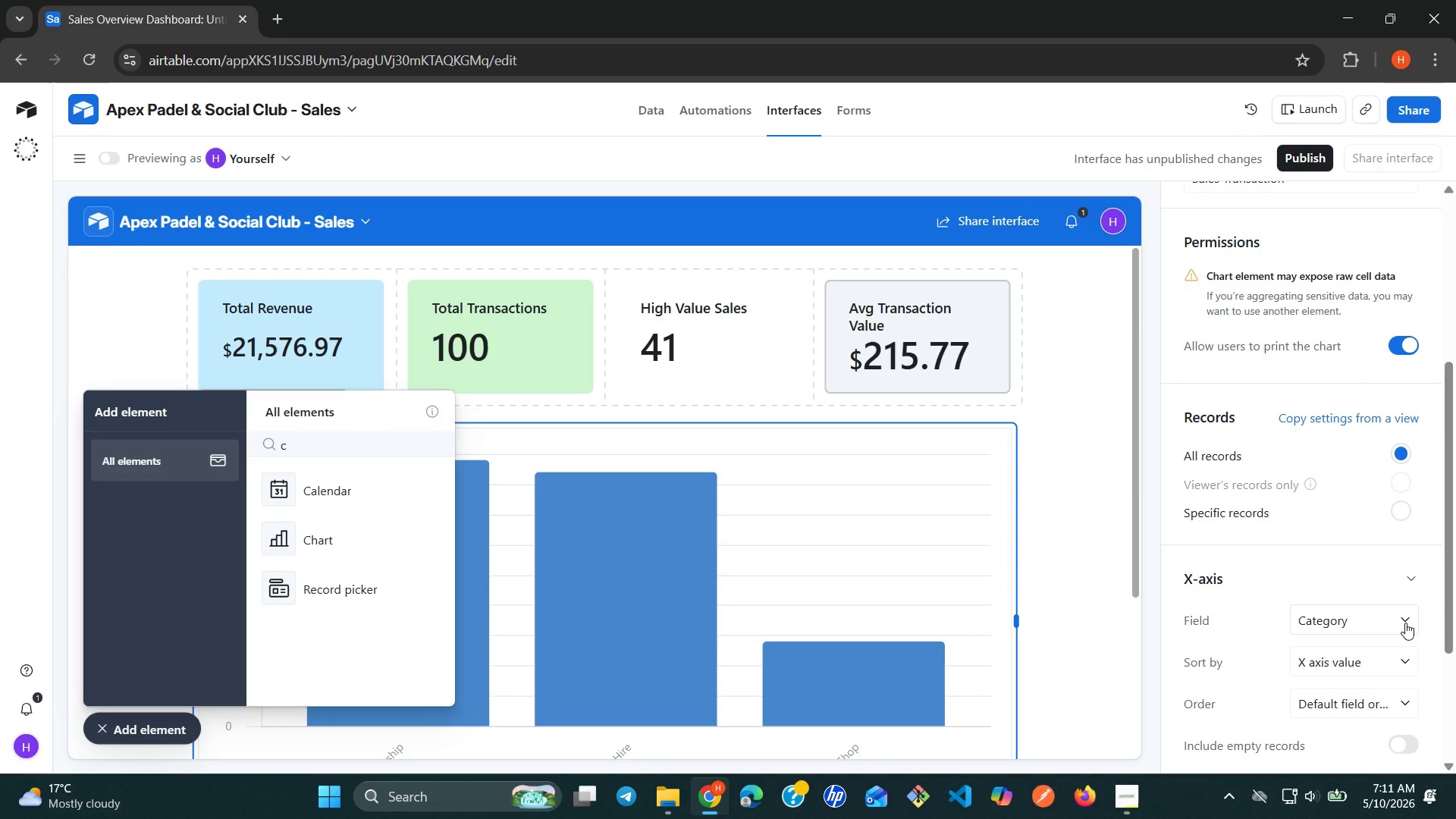 
wait(5.26)
 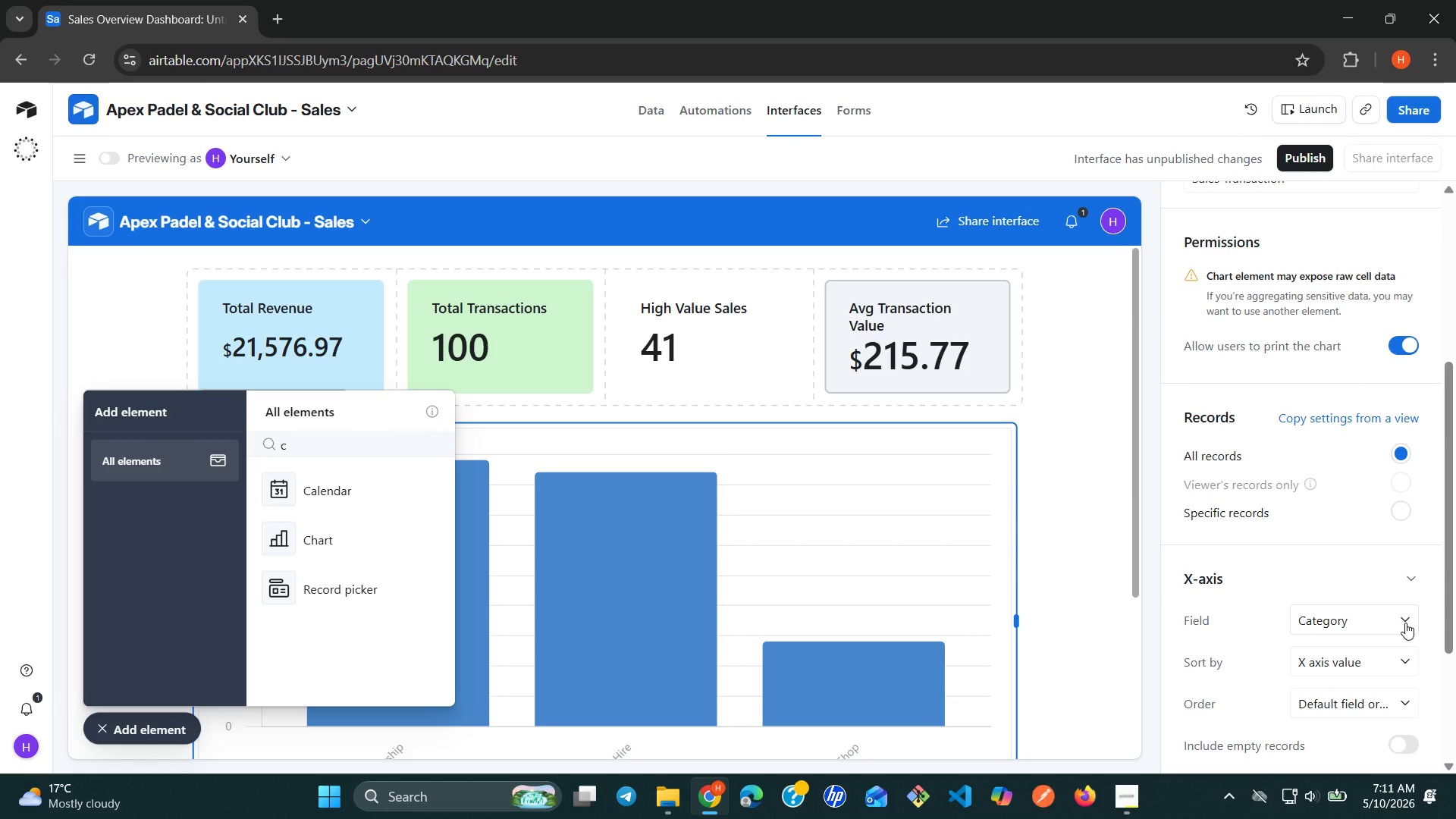 
left_click([1405, 623])
 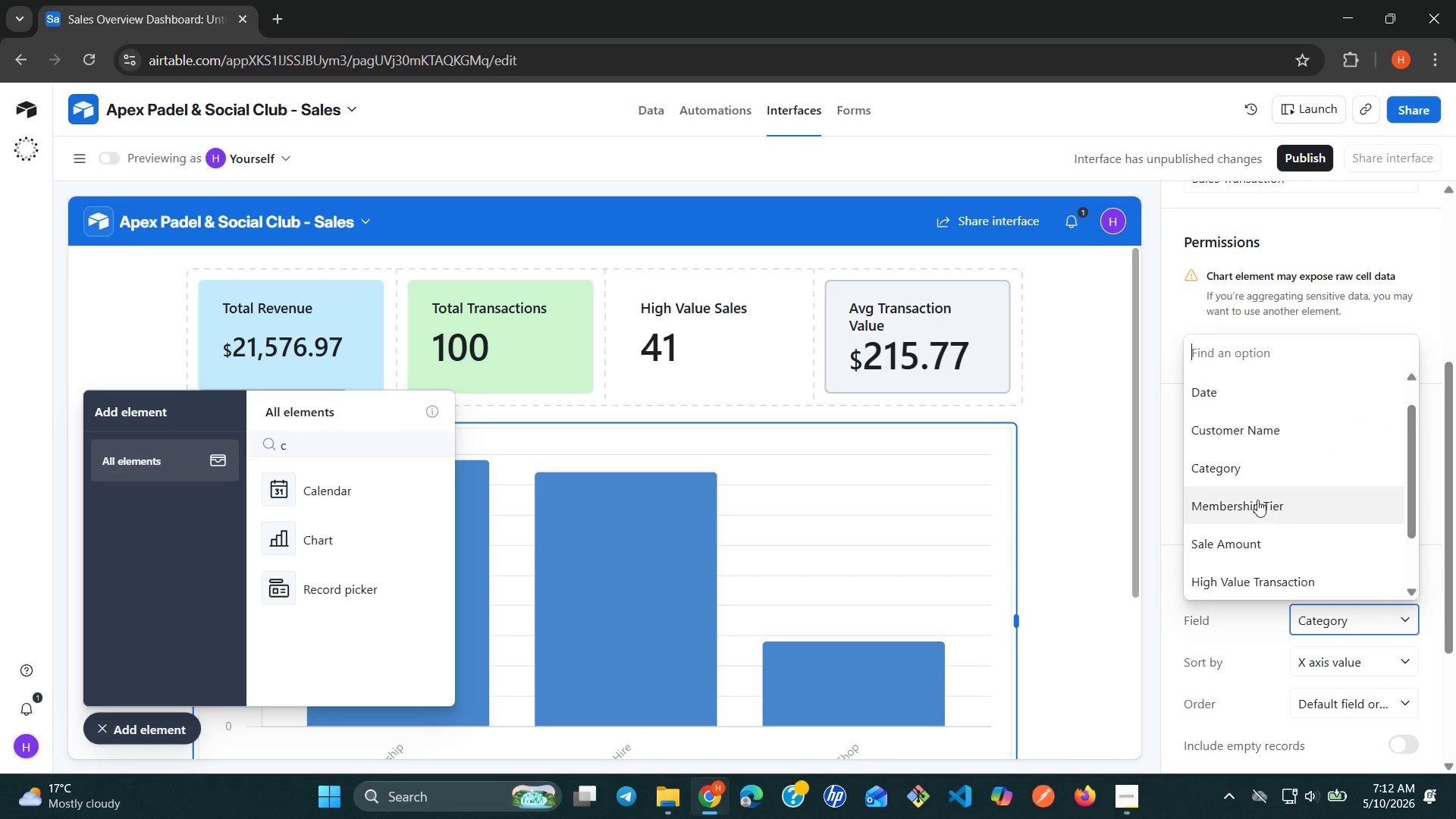 
left_click([1244, 476])
 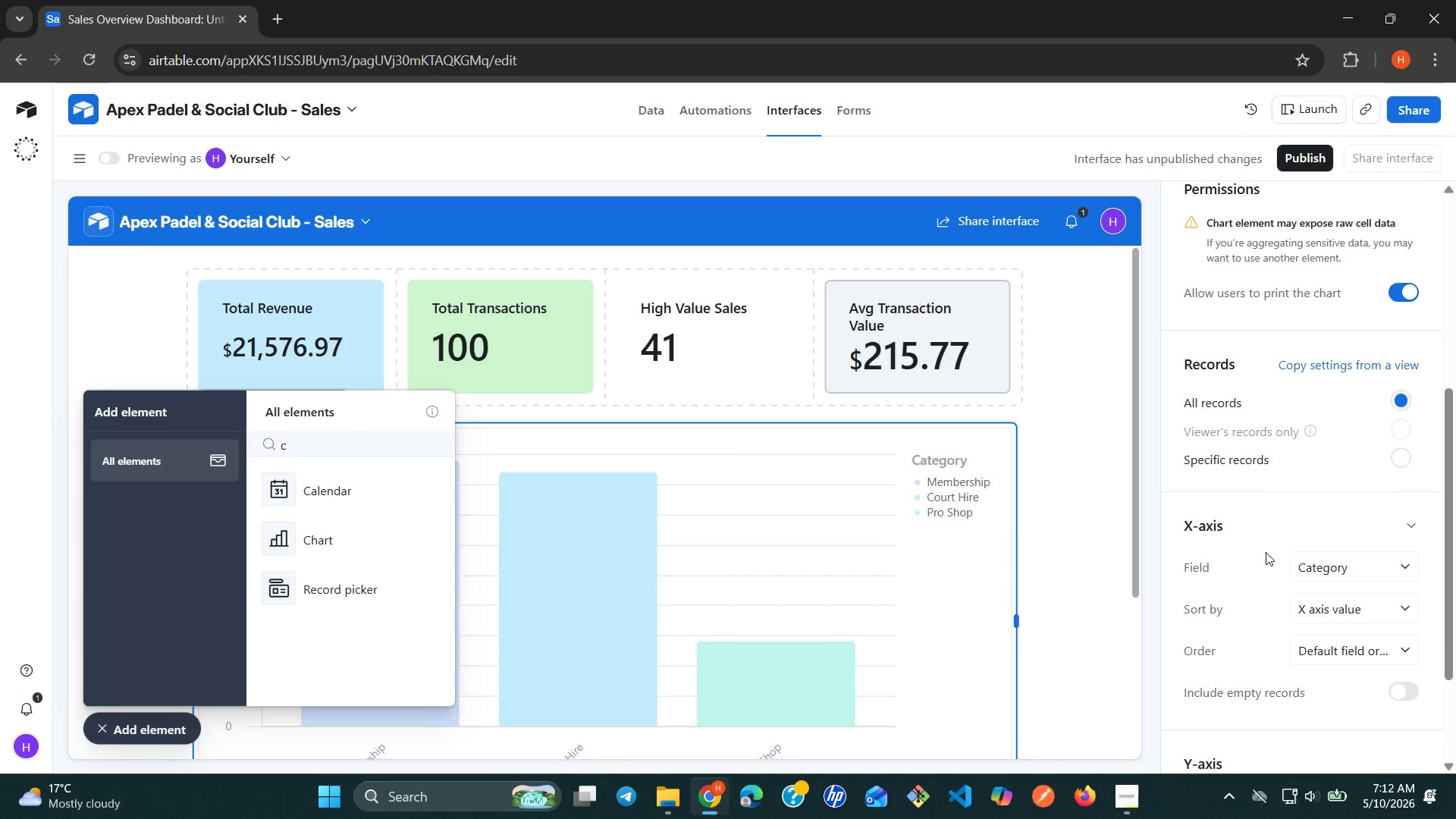 
wait(17.38)
 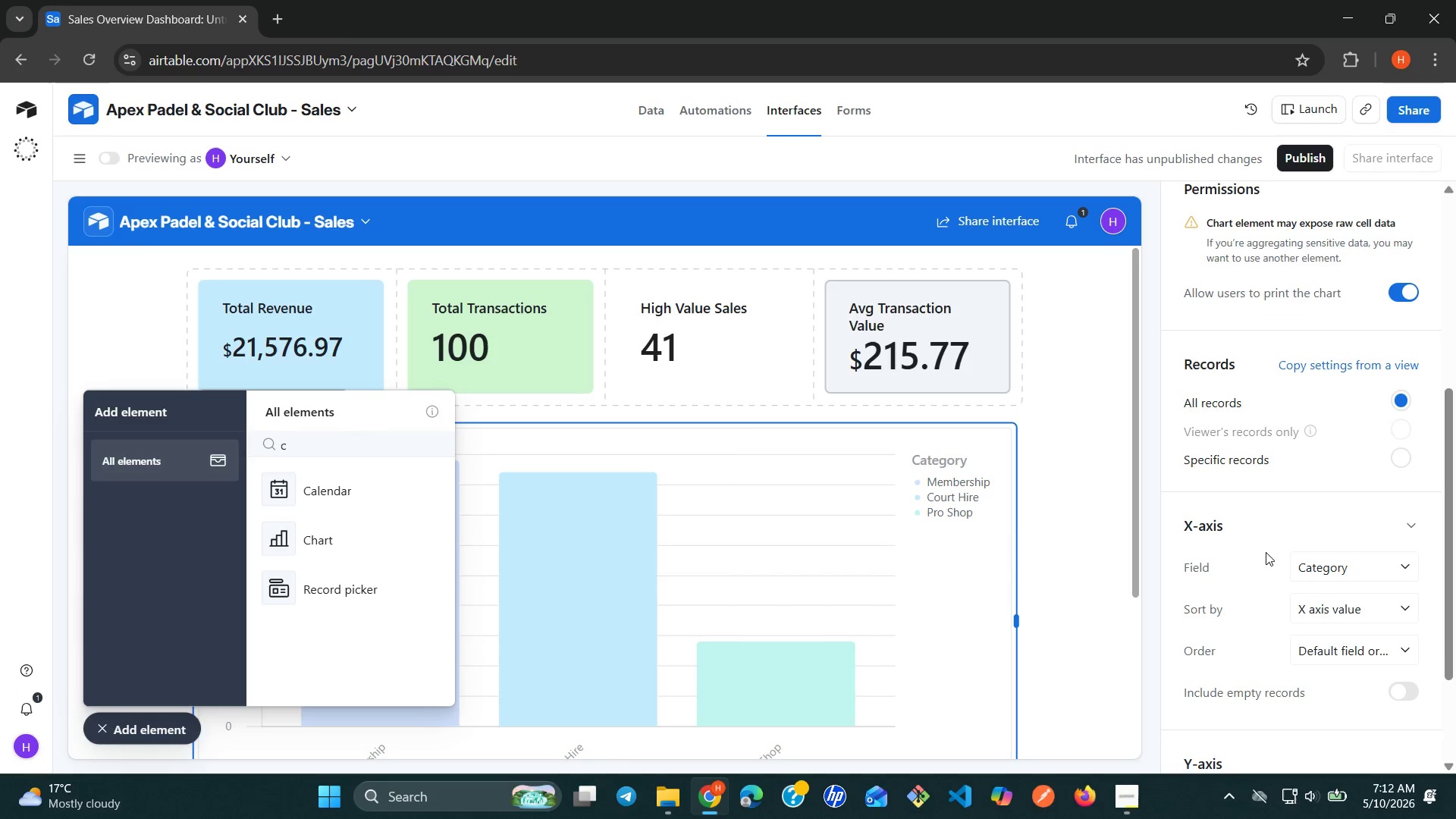 
left_click([1368, 662])
 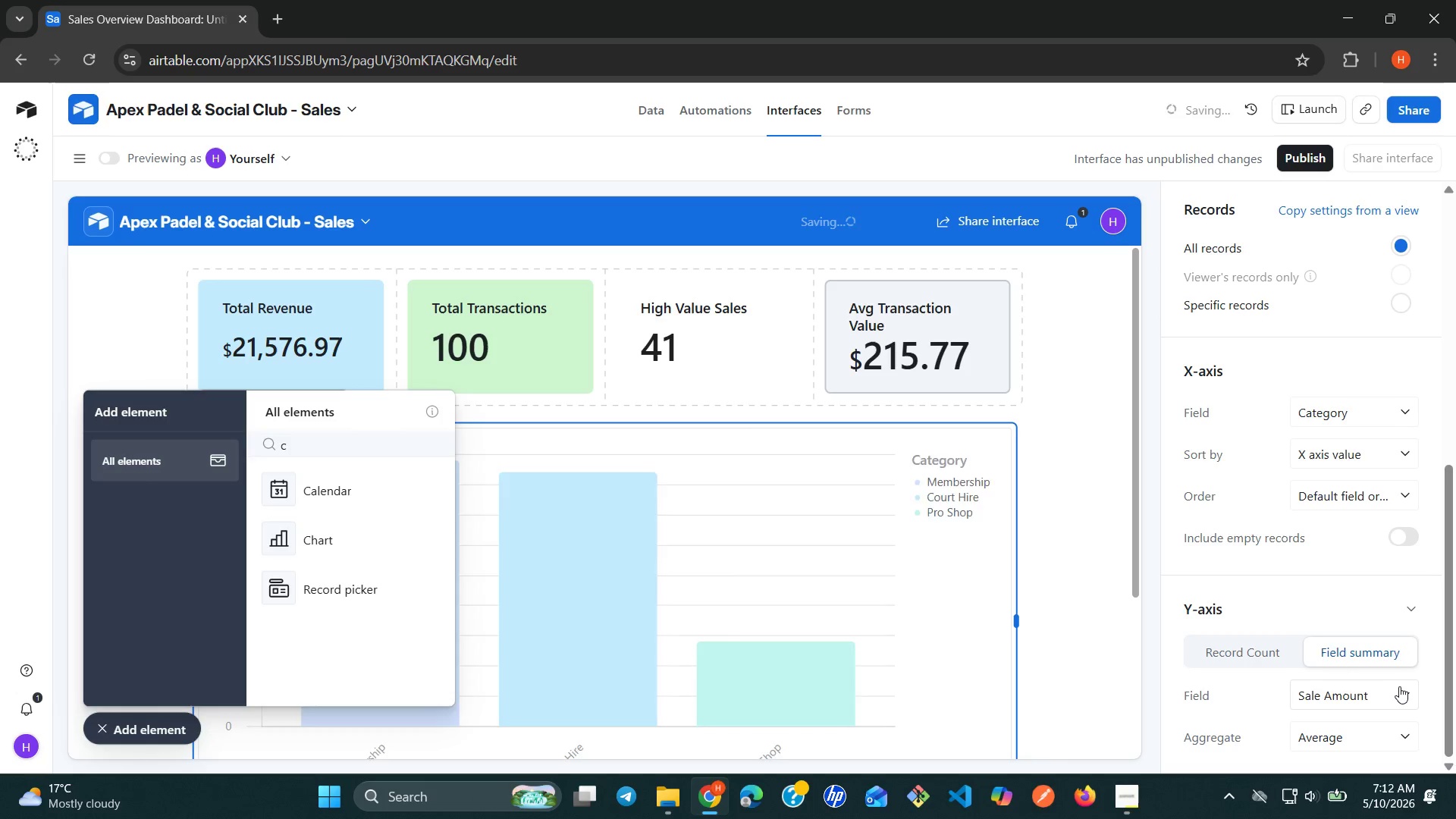 
left_click([1402, 689])
 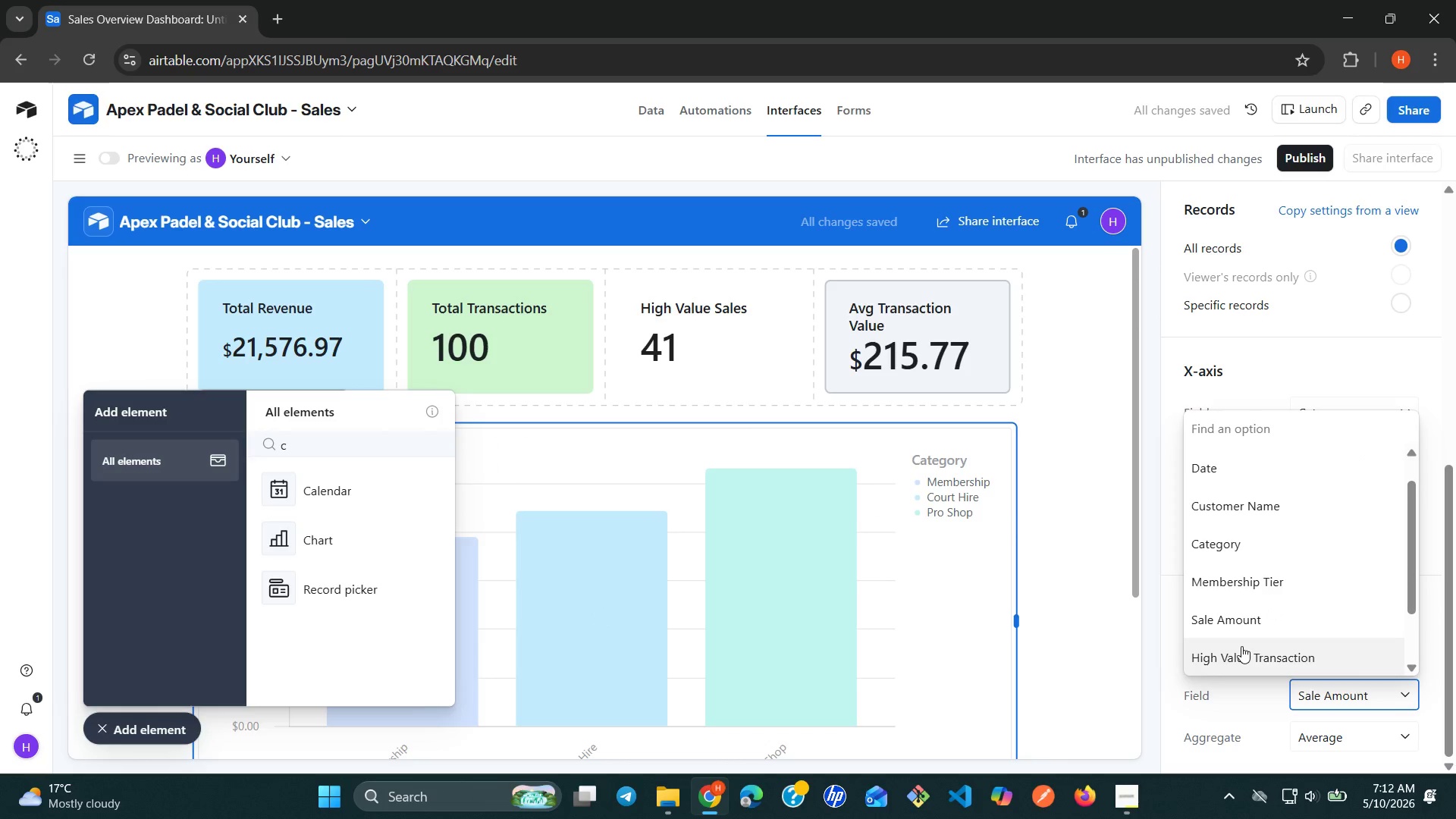 
left_click([1257, 627])
 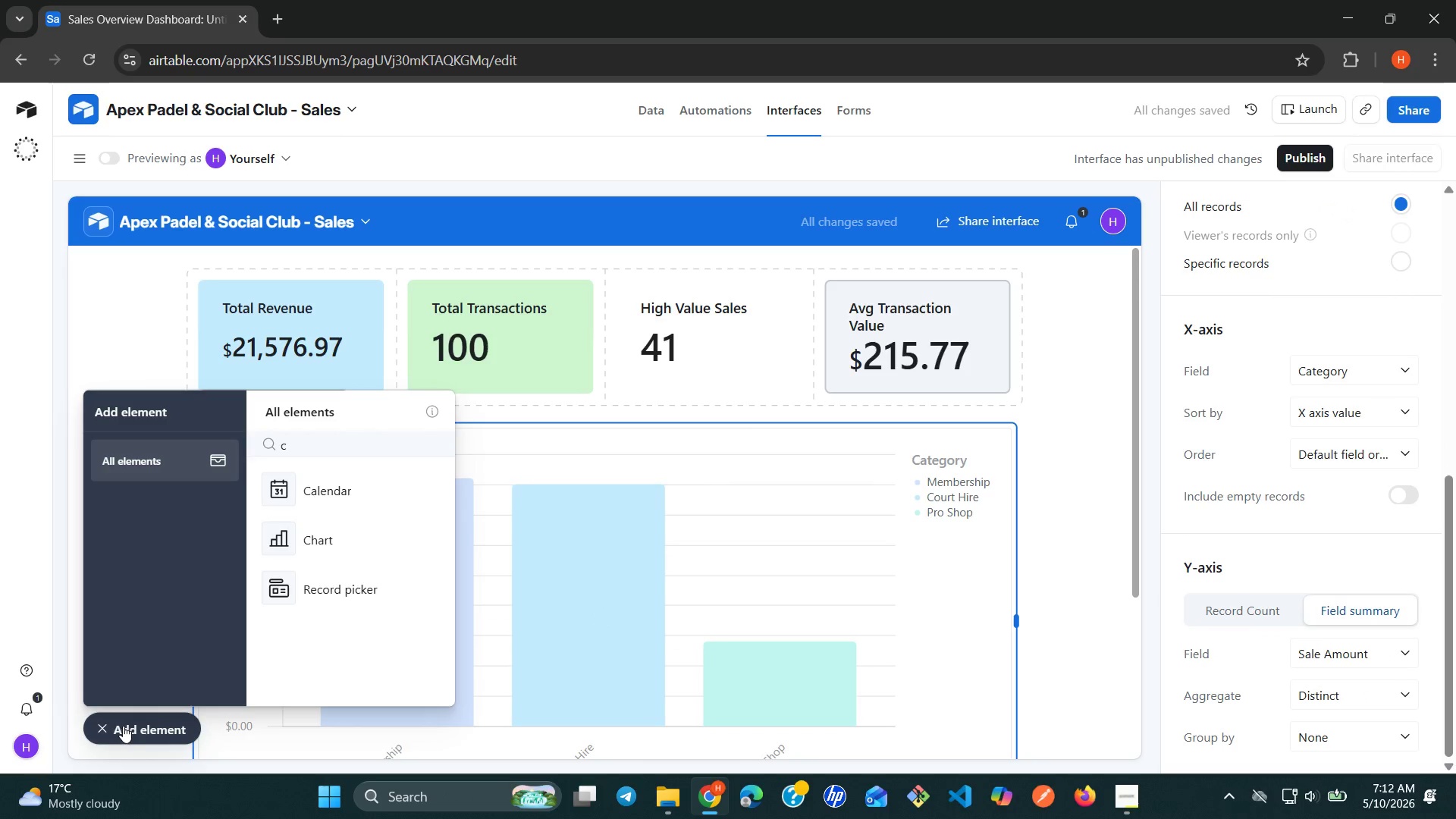 
left_click([102, 722])
 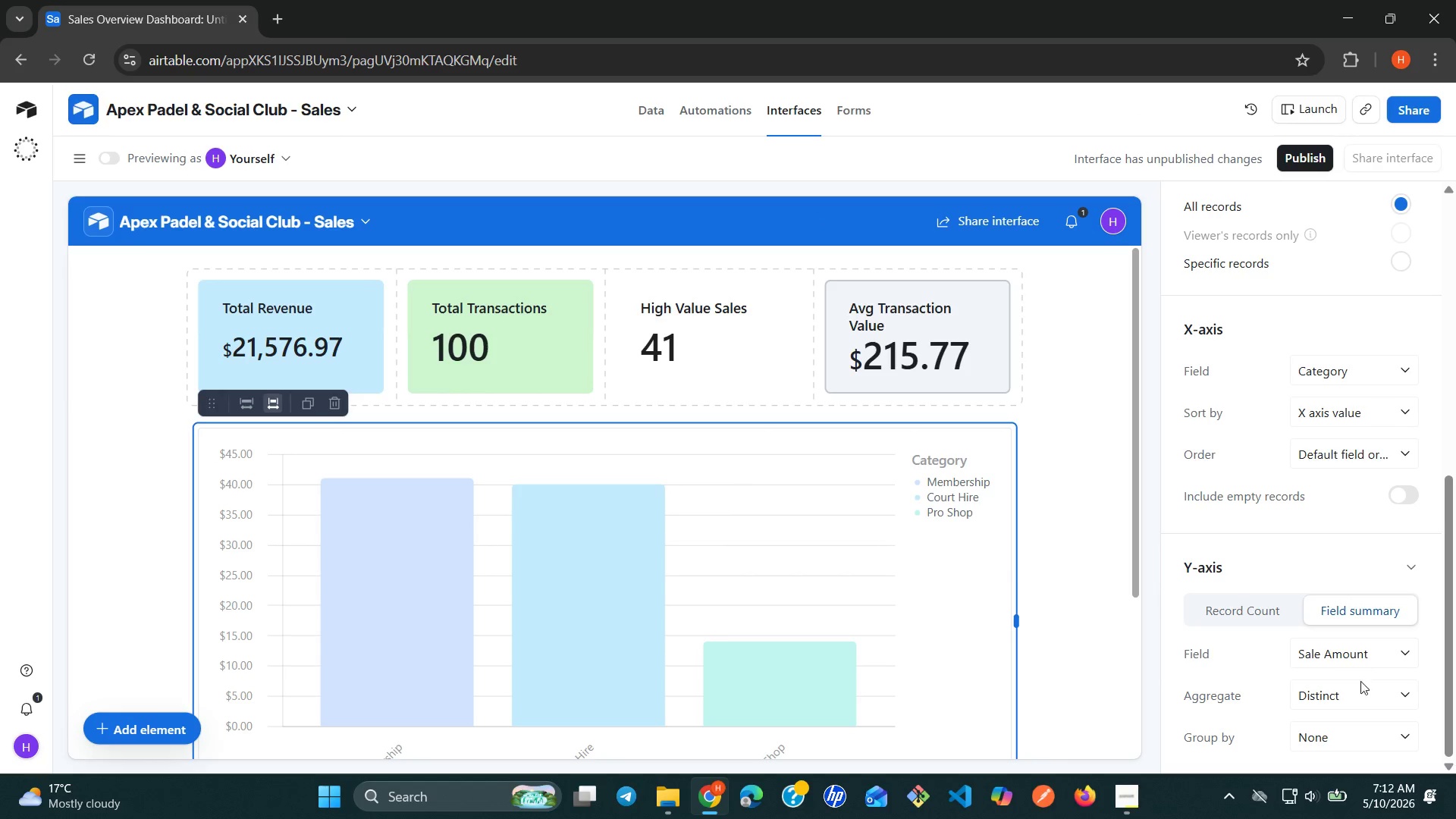 
left_click([1398, 695])
 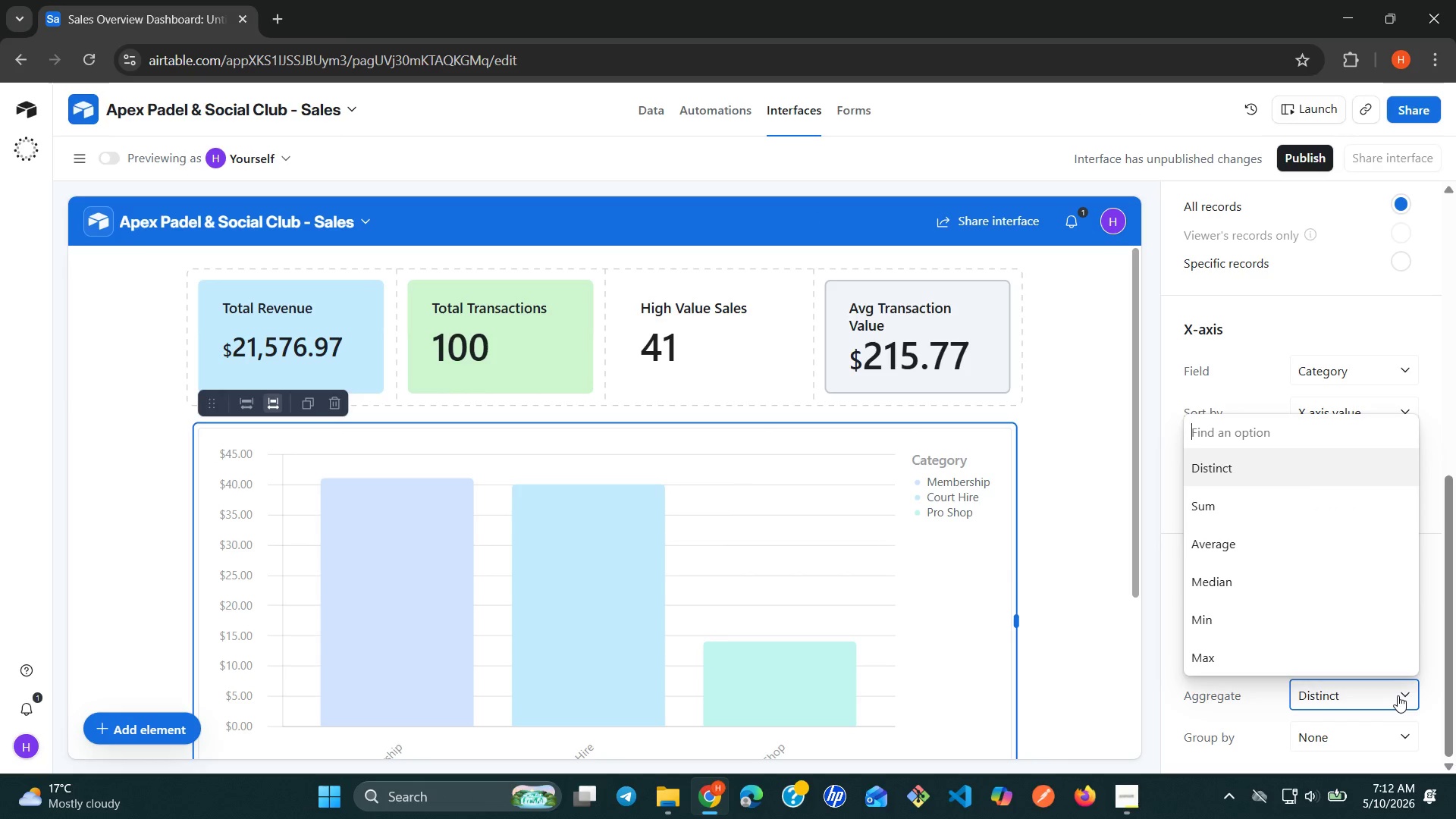 
wait(5.97)
 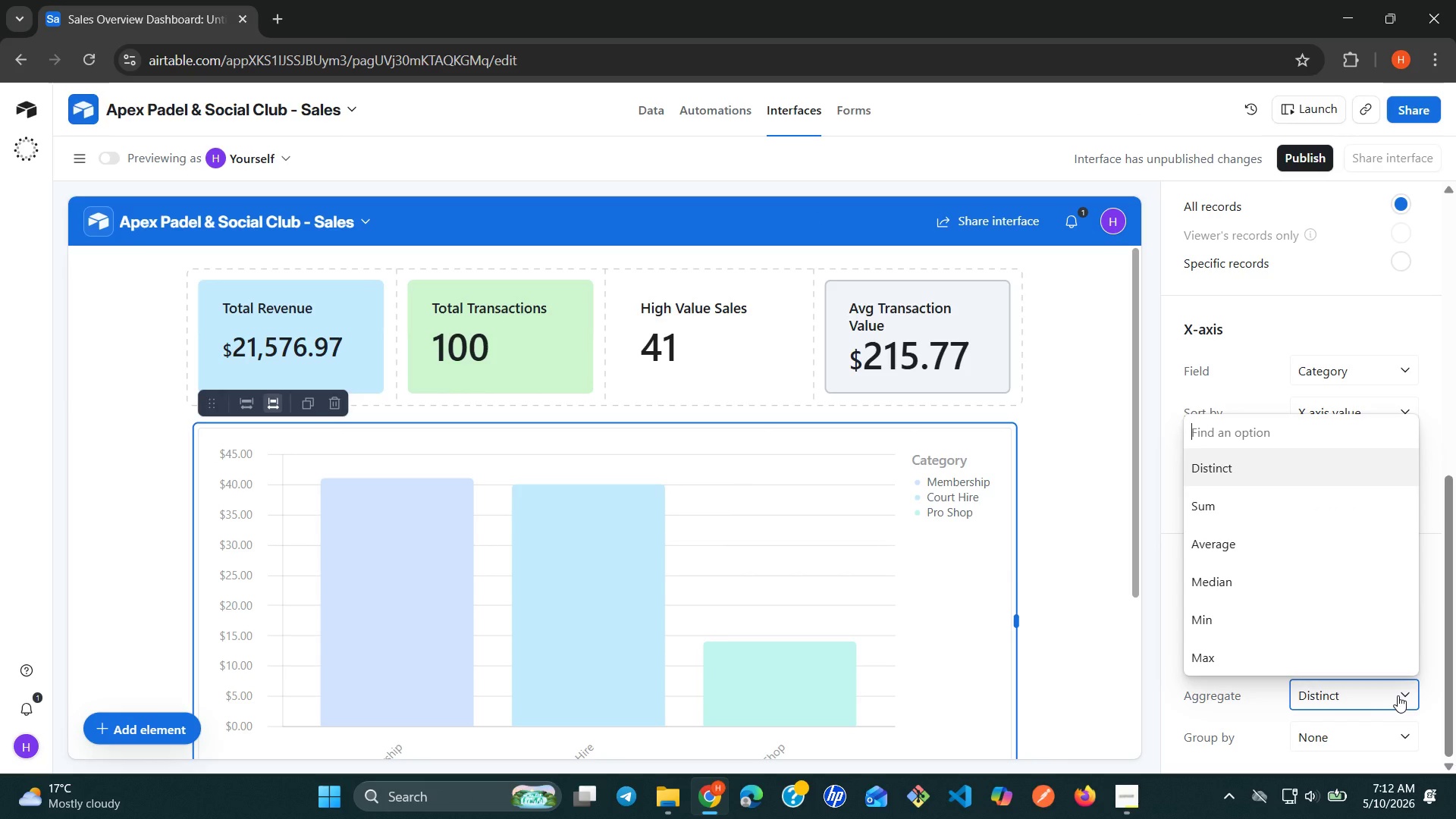 
left_click([1257, 517])
 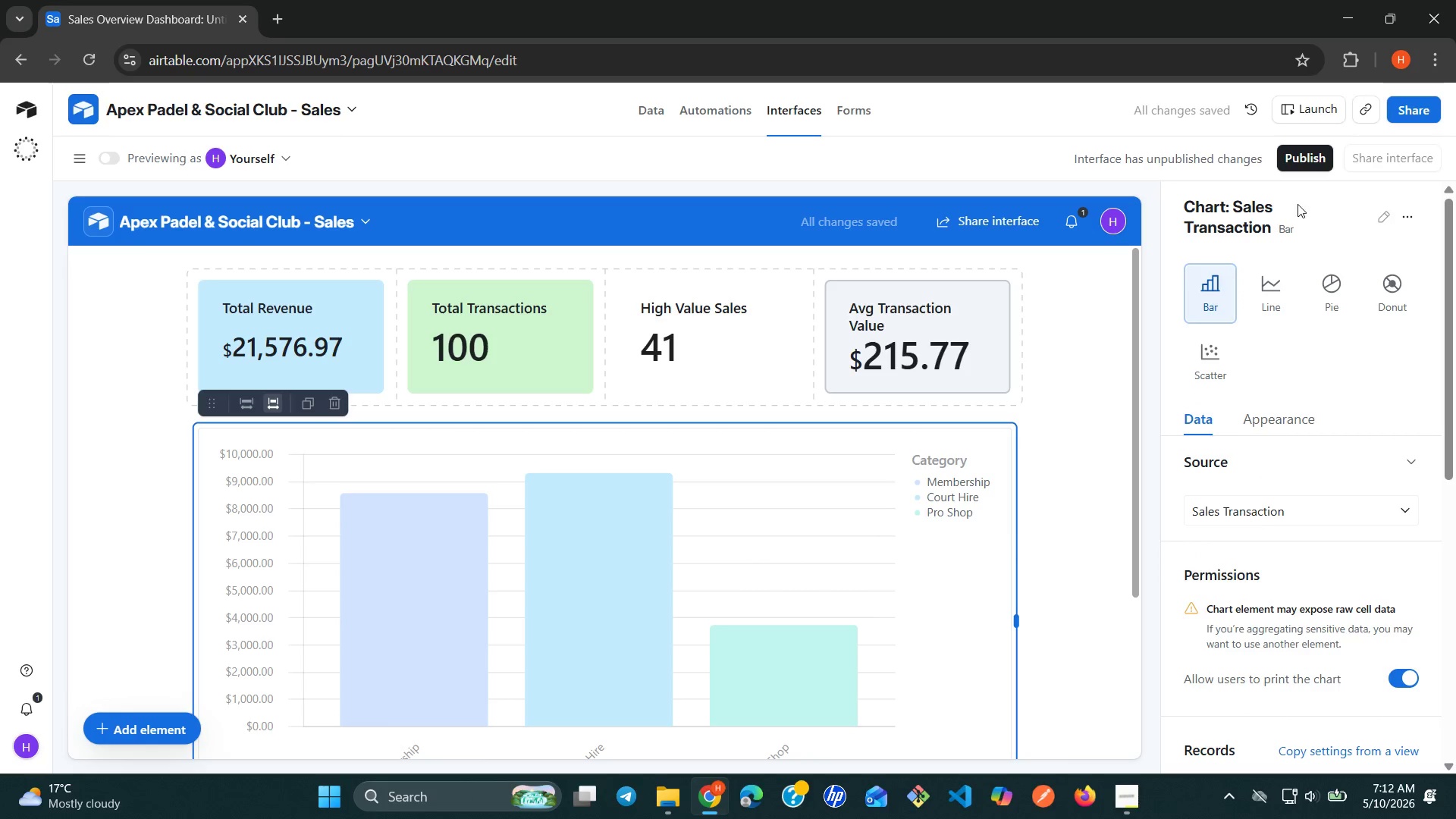 
wait(7.22)
 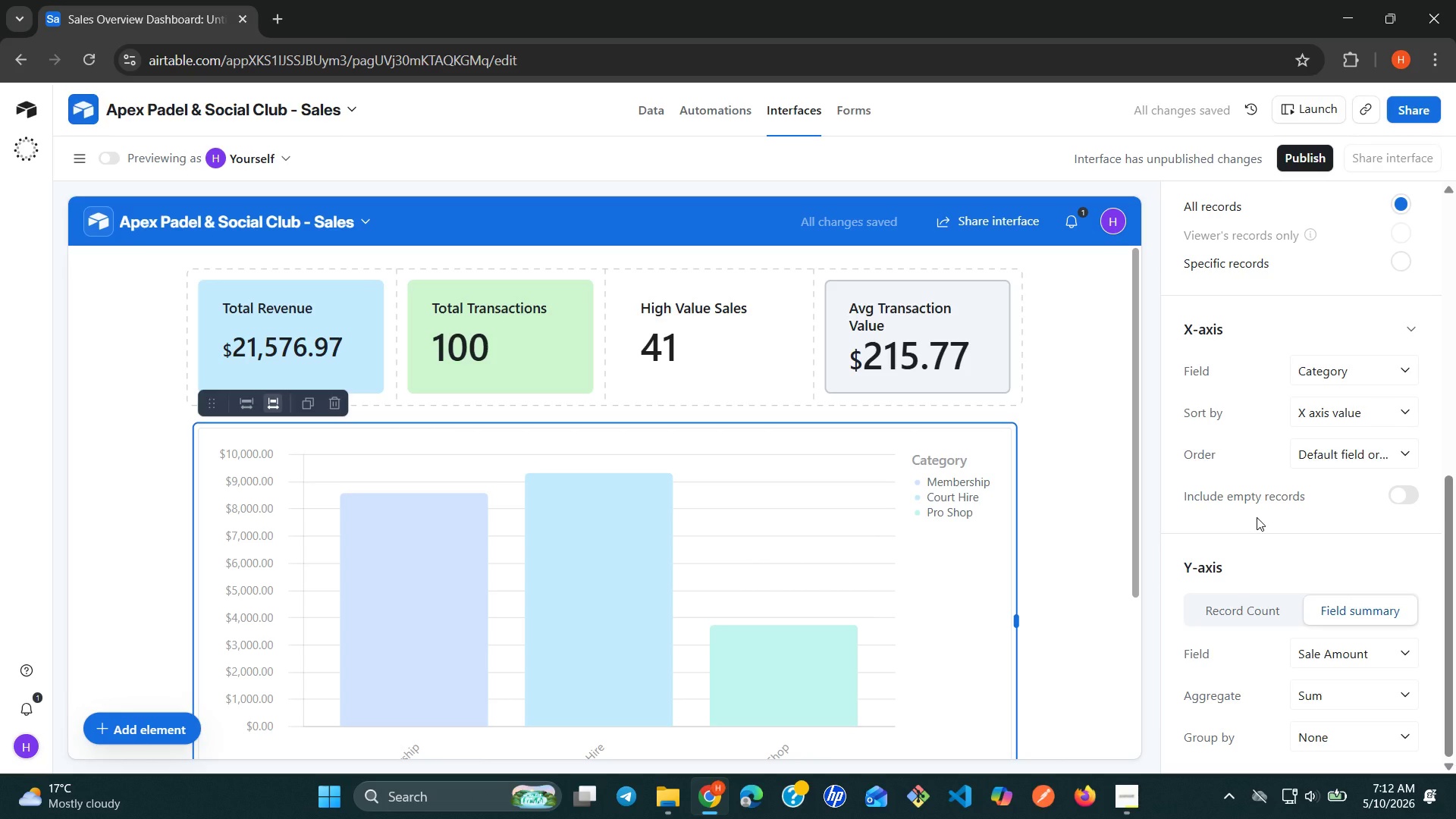 
left_click([1387, 212])
 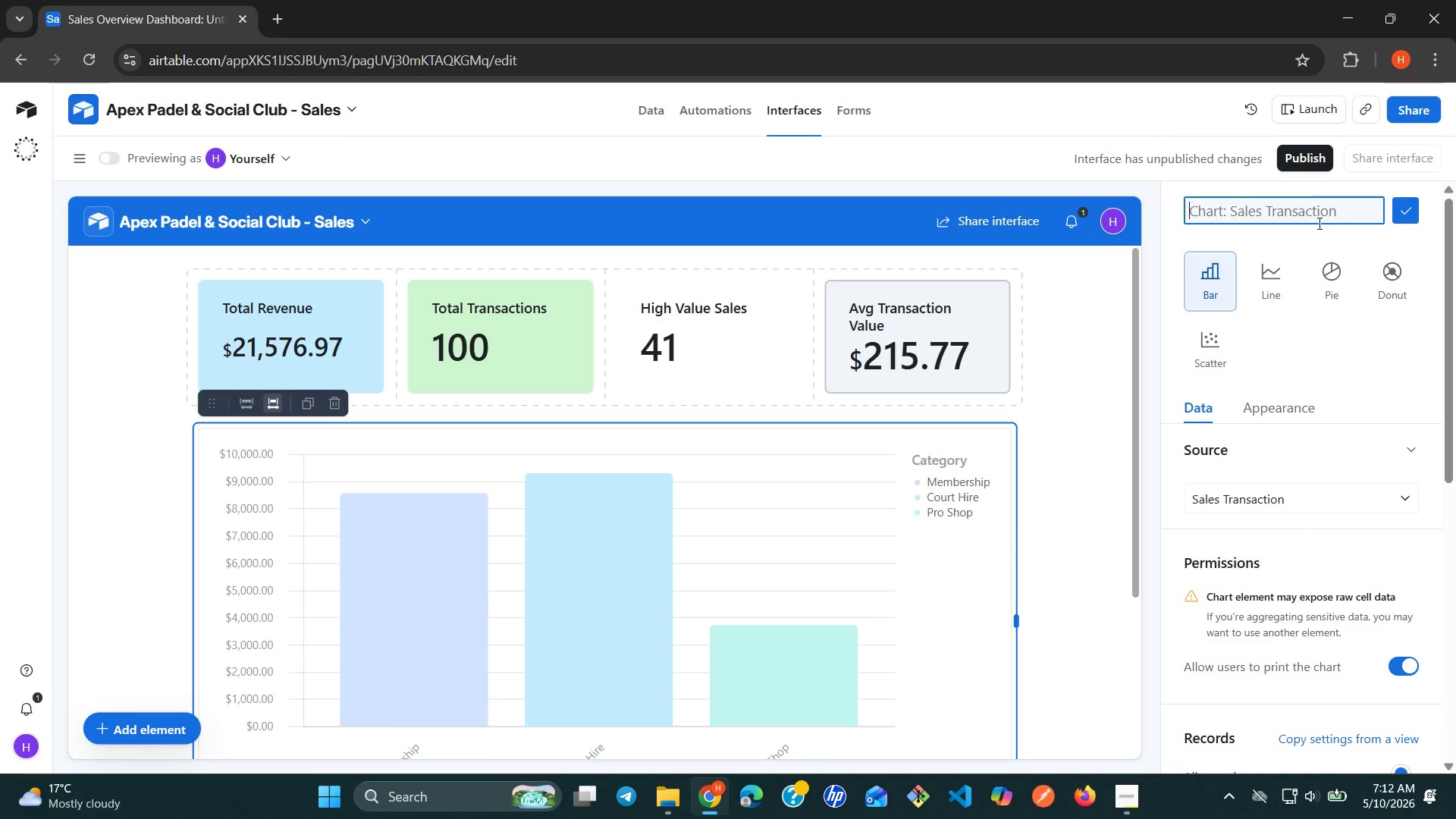 
type(Revenue by Category)
 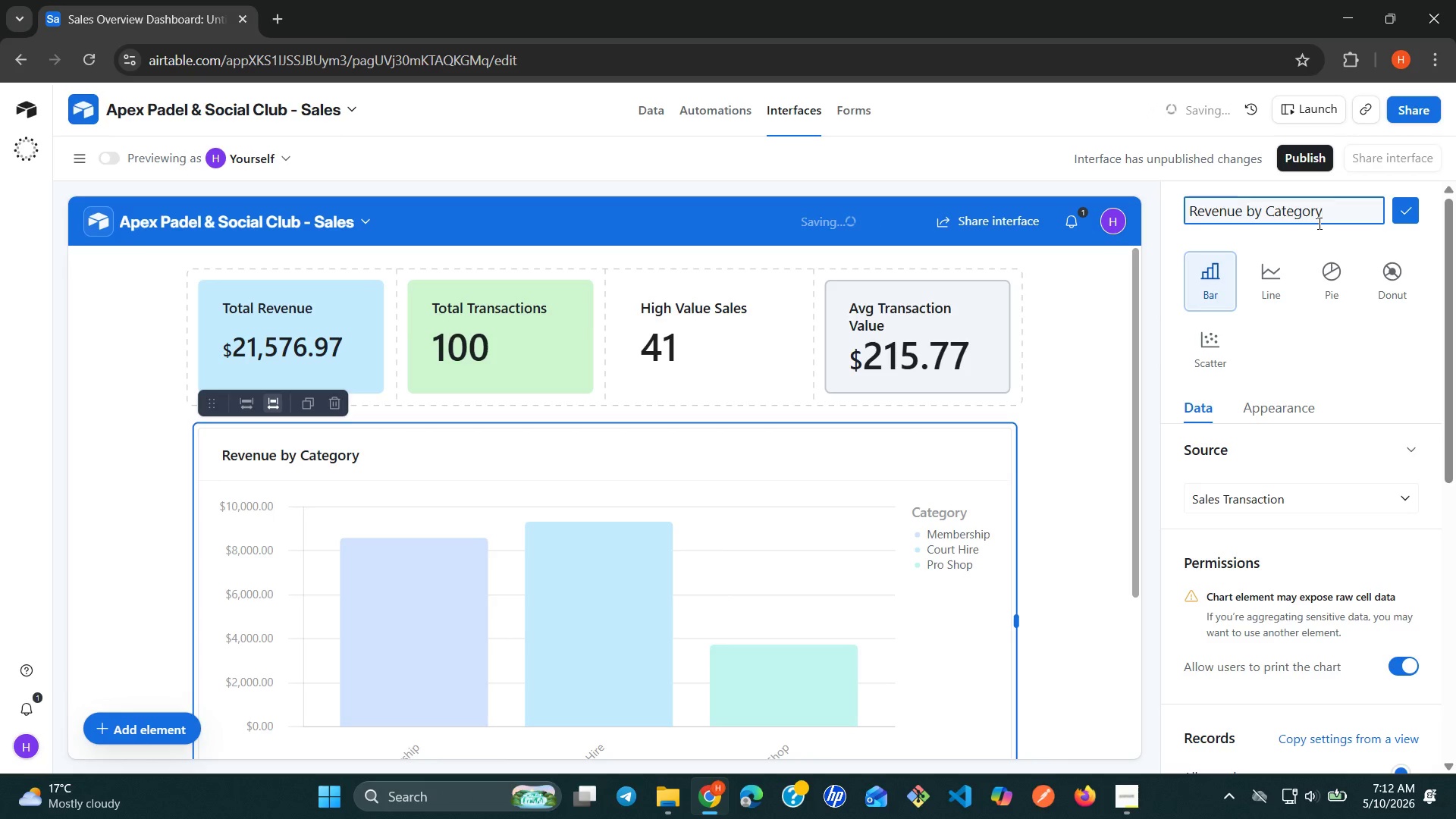 
double_click([1320, 211])
 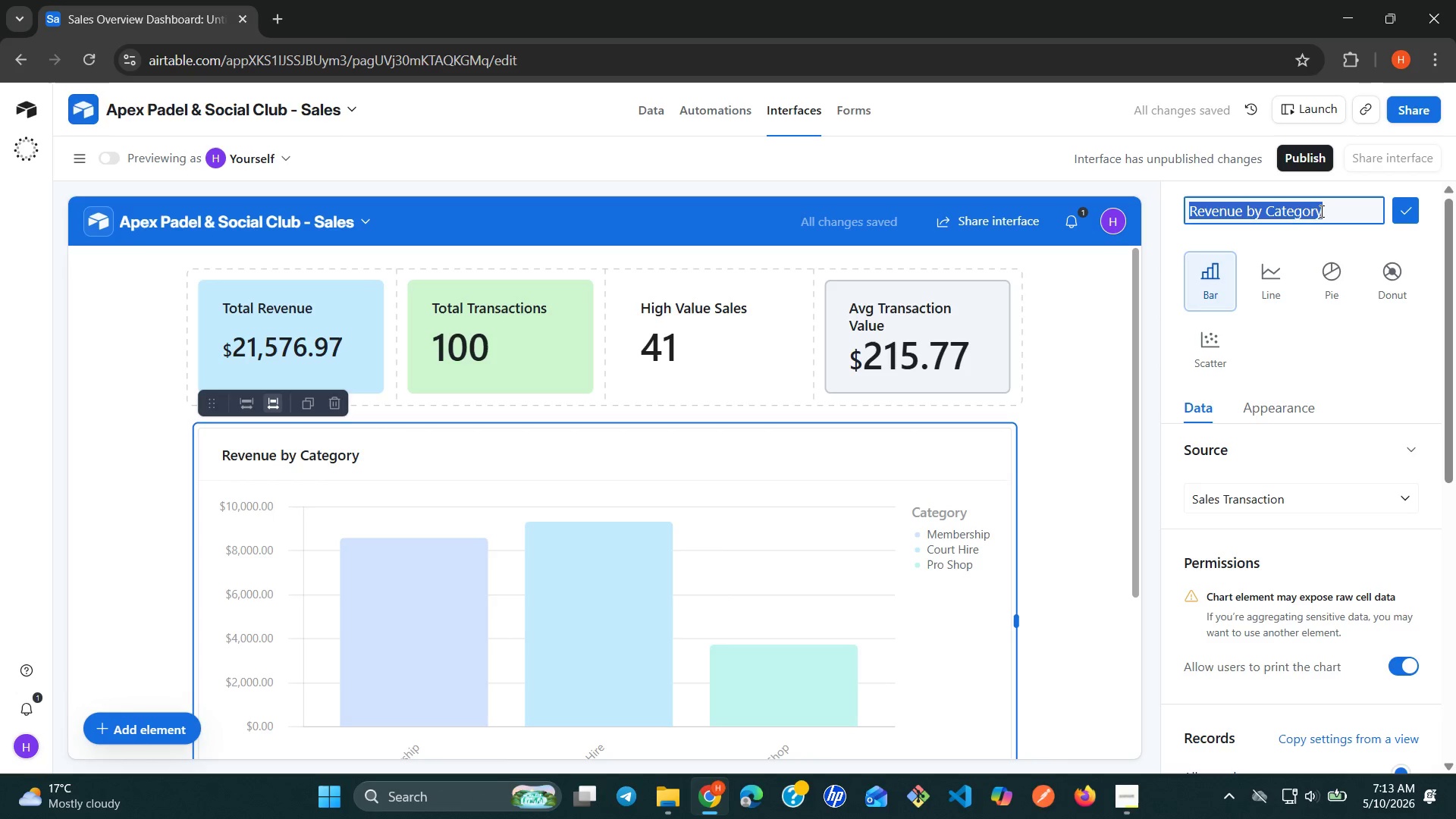 
triple_click([1320, 211])
 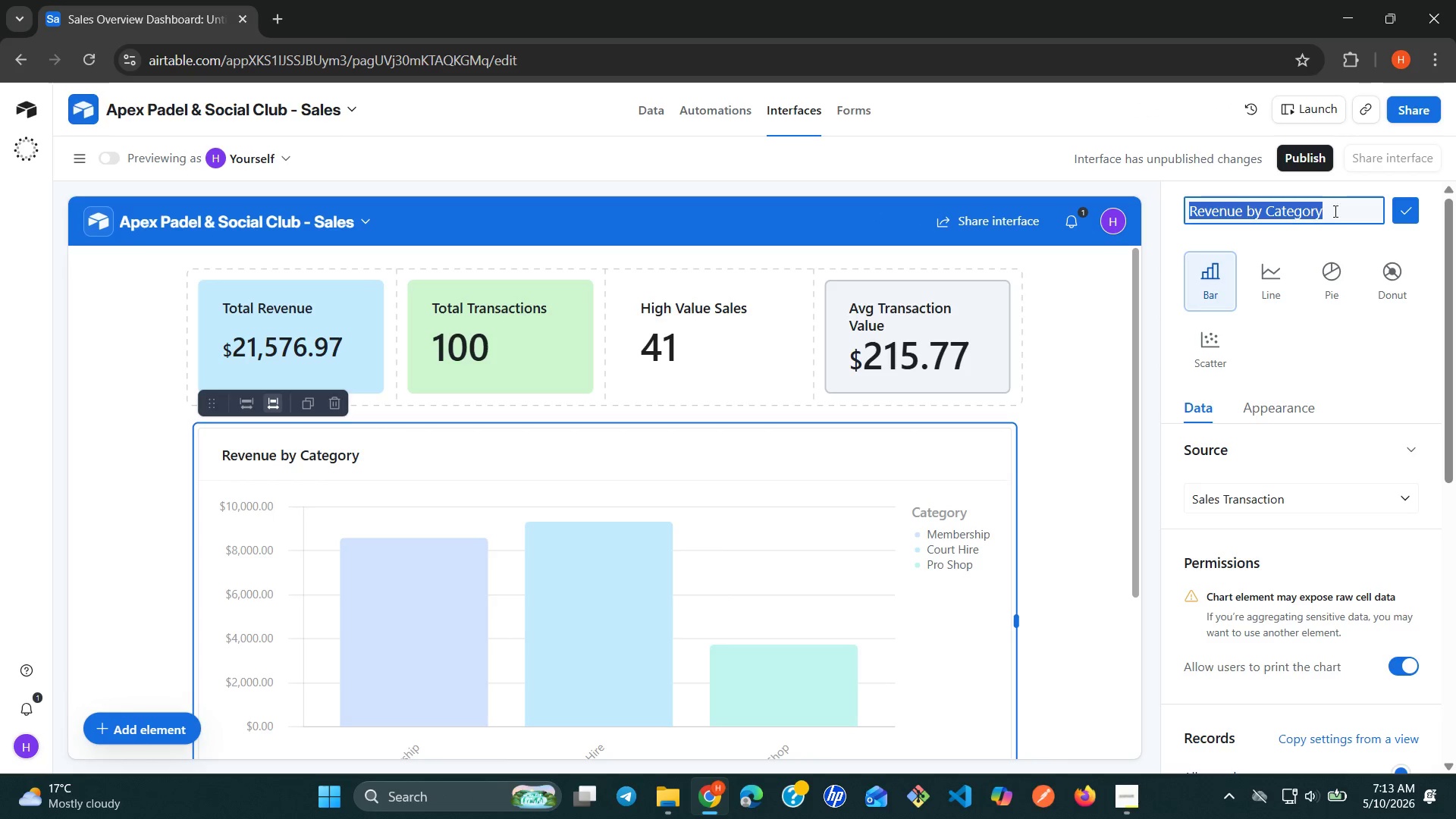 
left_click([1344, 207])
 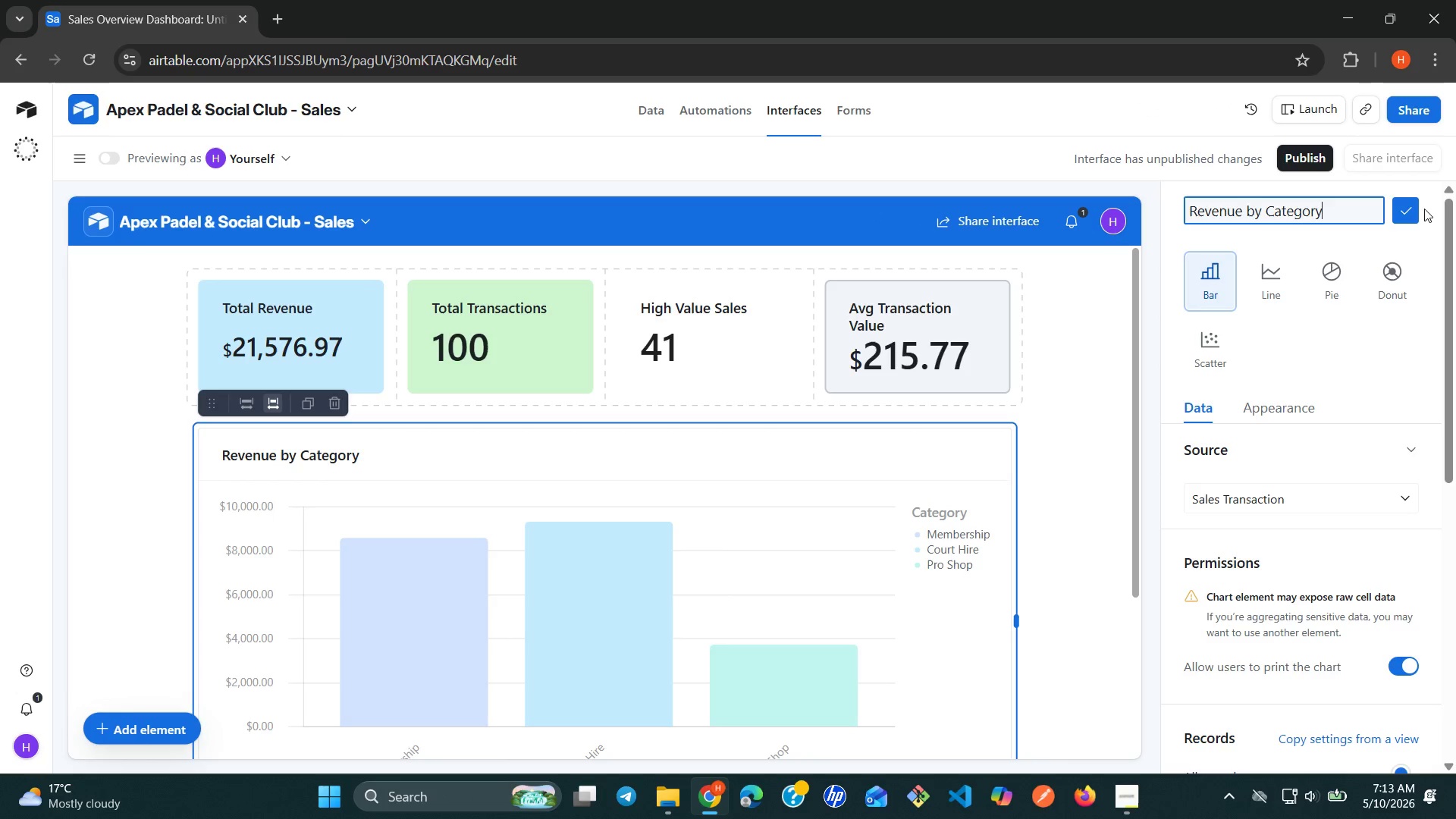 
left_click([1409, 213])
 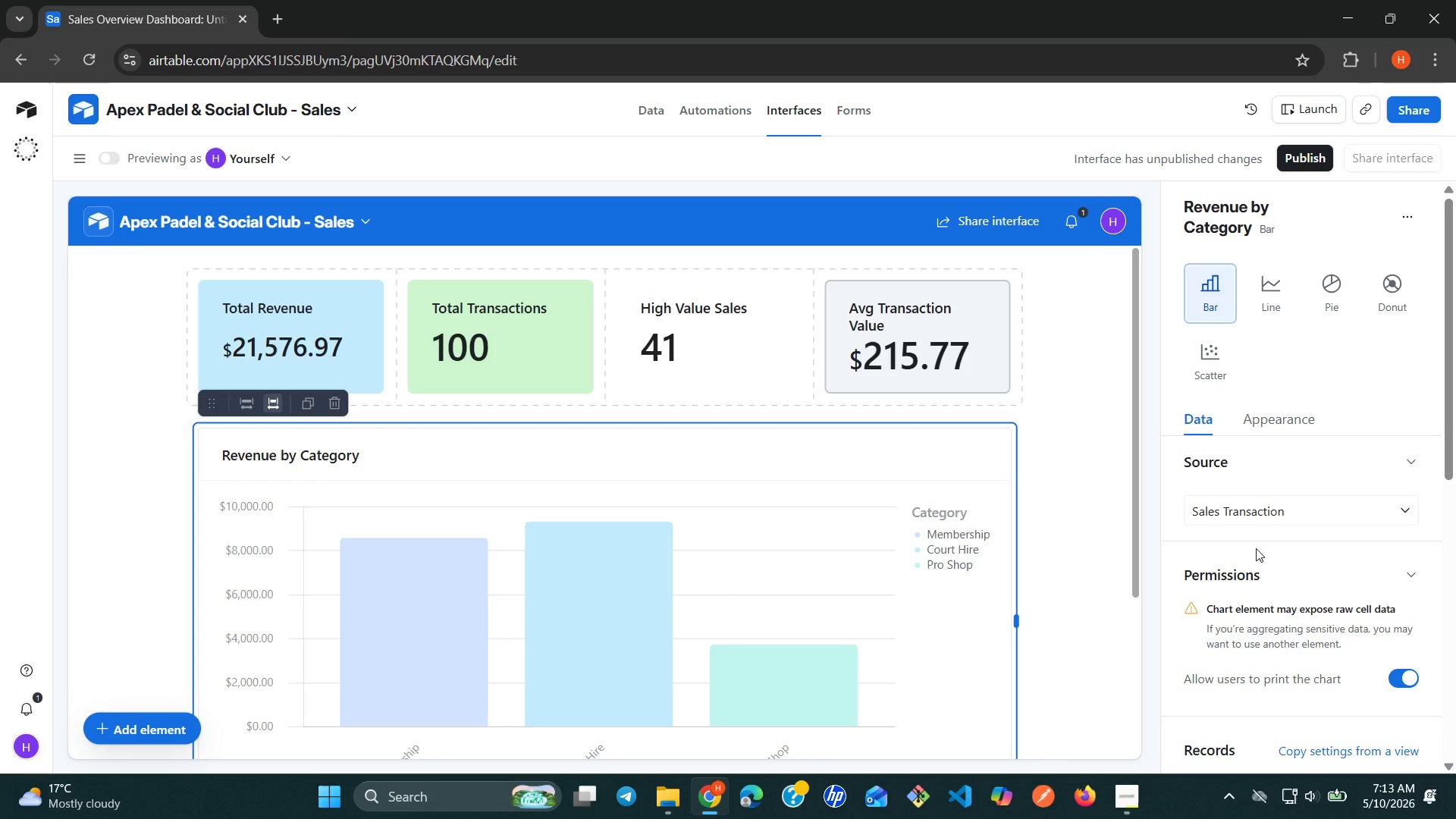 
mouse_move([1138, 795])
 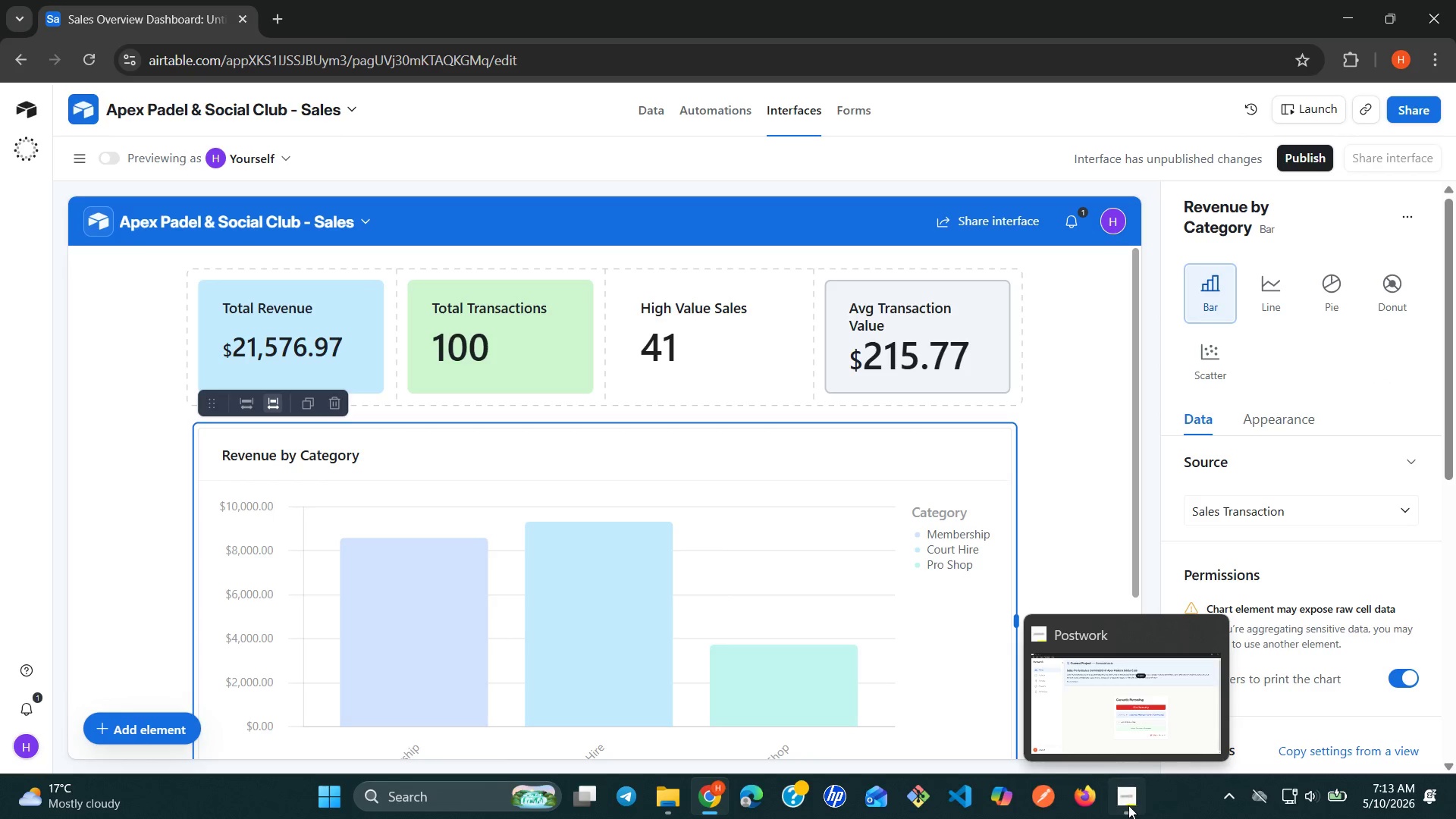 
left_click([1128, 805])